 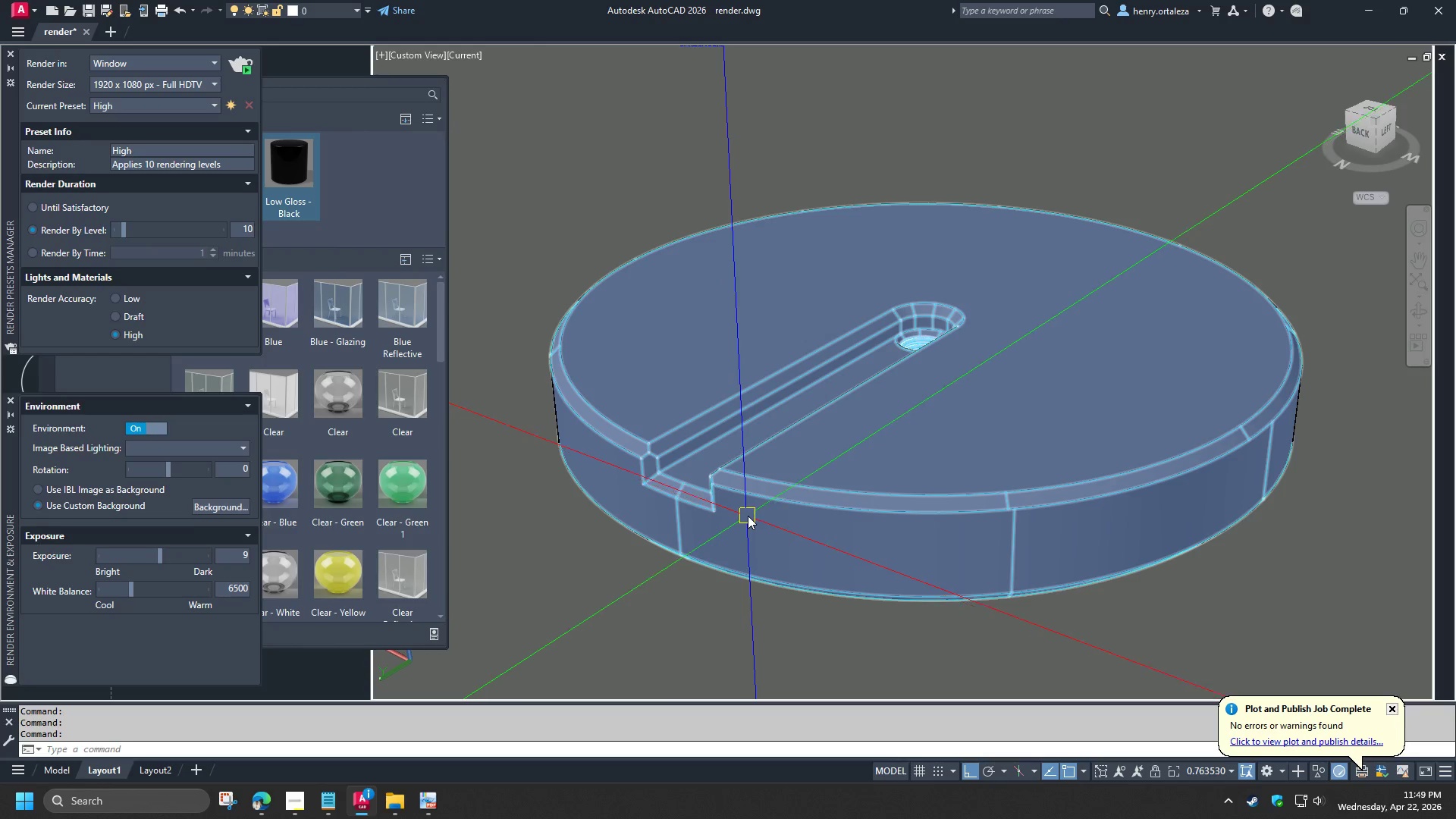 
hold_key(key=ShiftLeft, duration=1.52)
 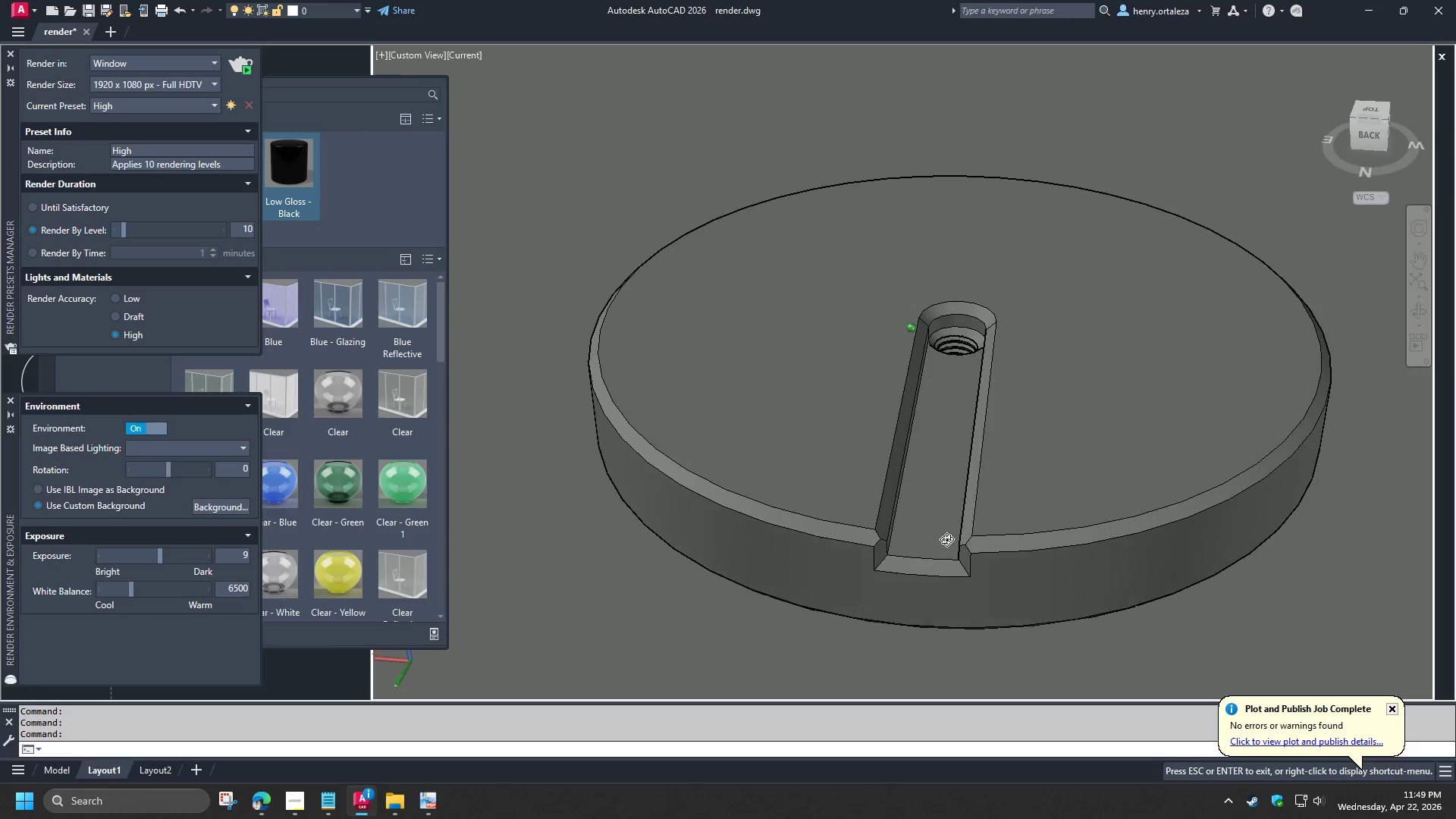 
hold_key(key=ShiftLeft, duration=1.53)
 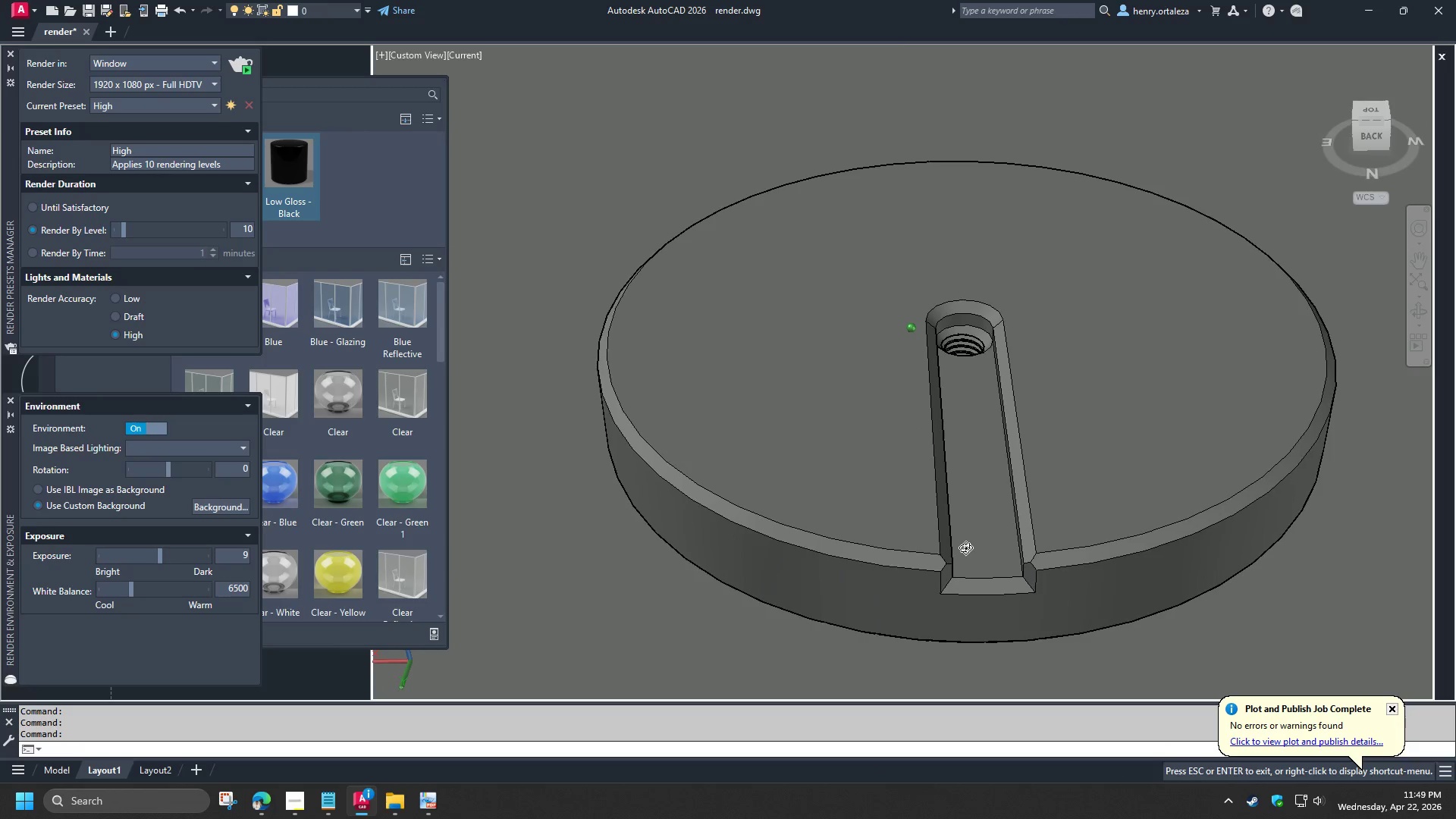 
hold_key(key=ShiftLeft, duration=1.5)
 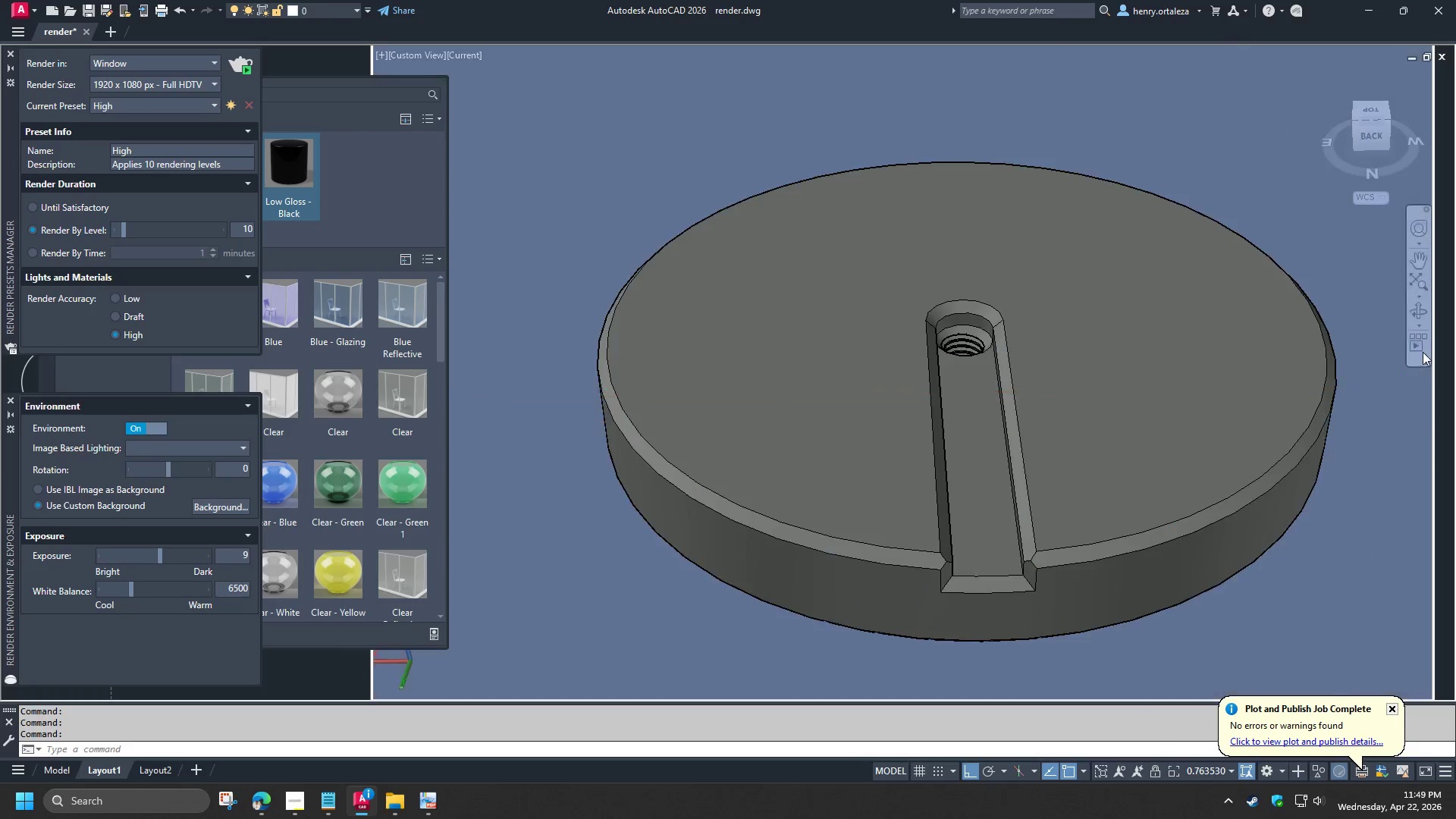 
hold_key(key=ShiftLeft, duration=0.33)
 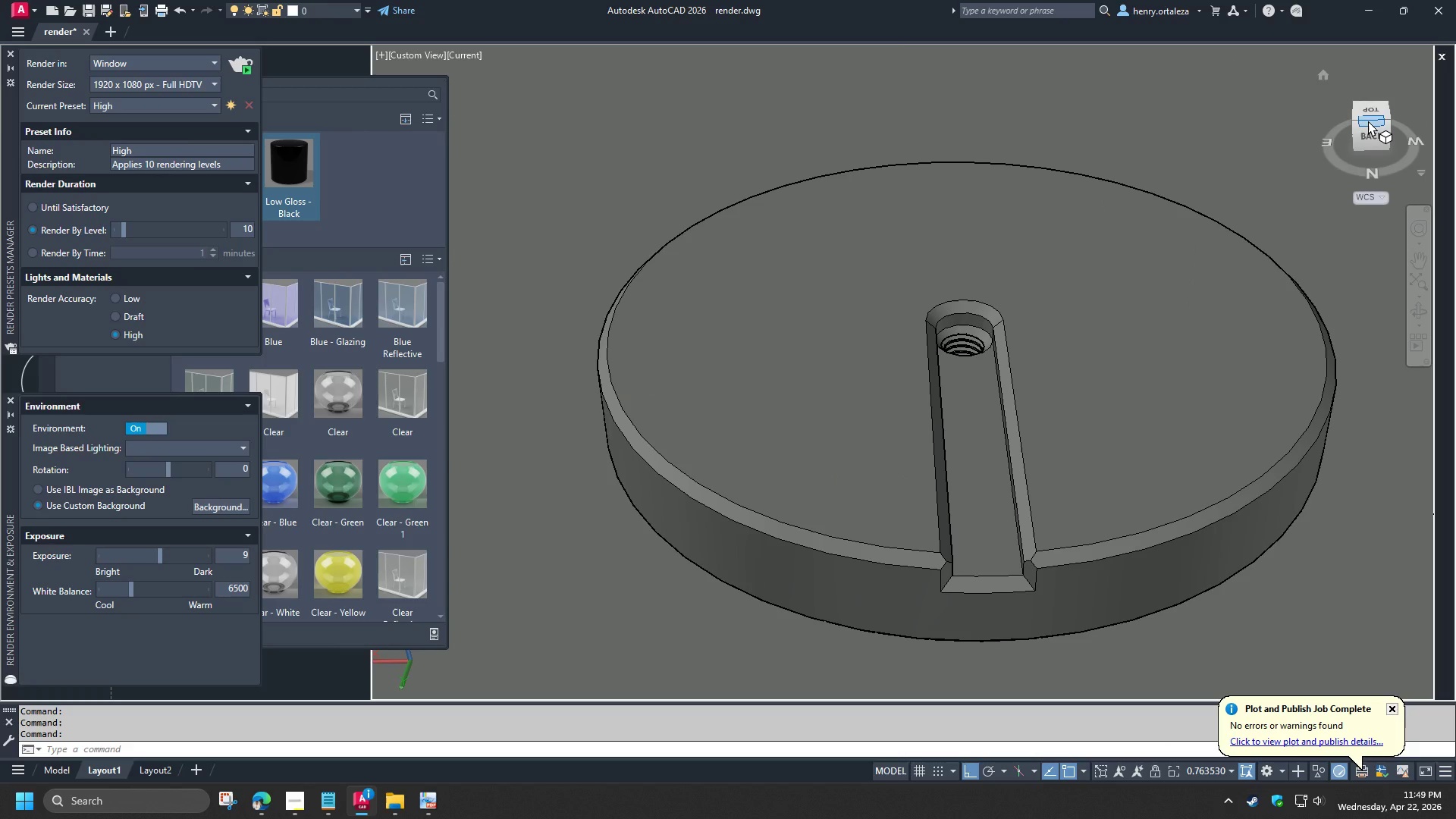 
left_click([1368, 121])
 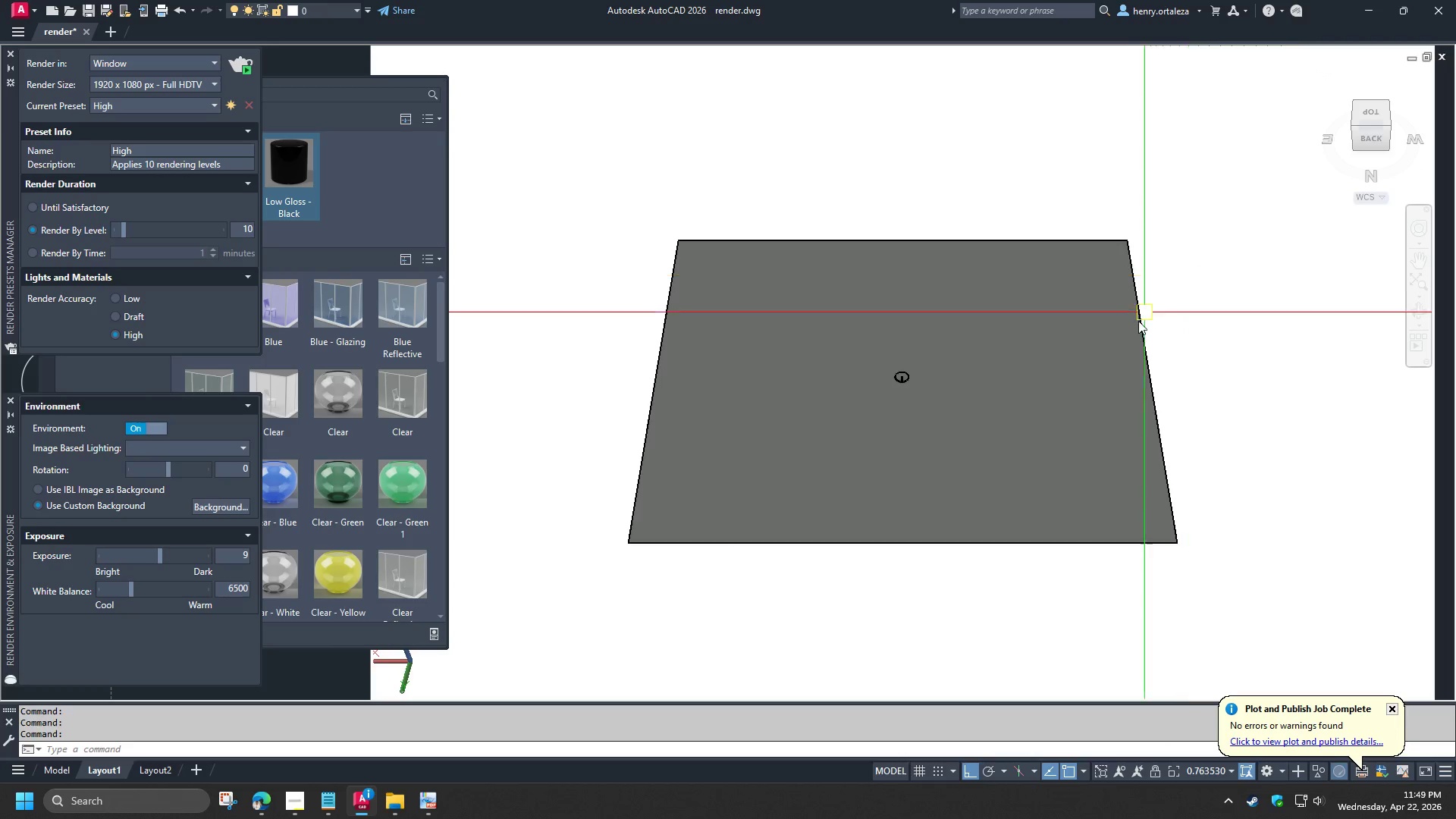 
key(Z)
 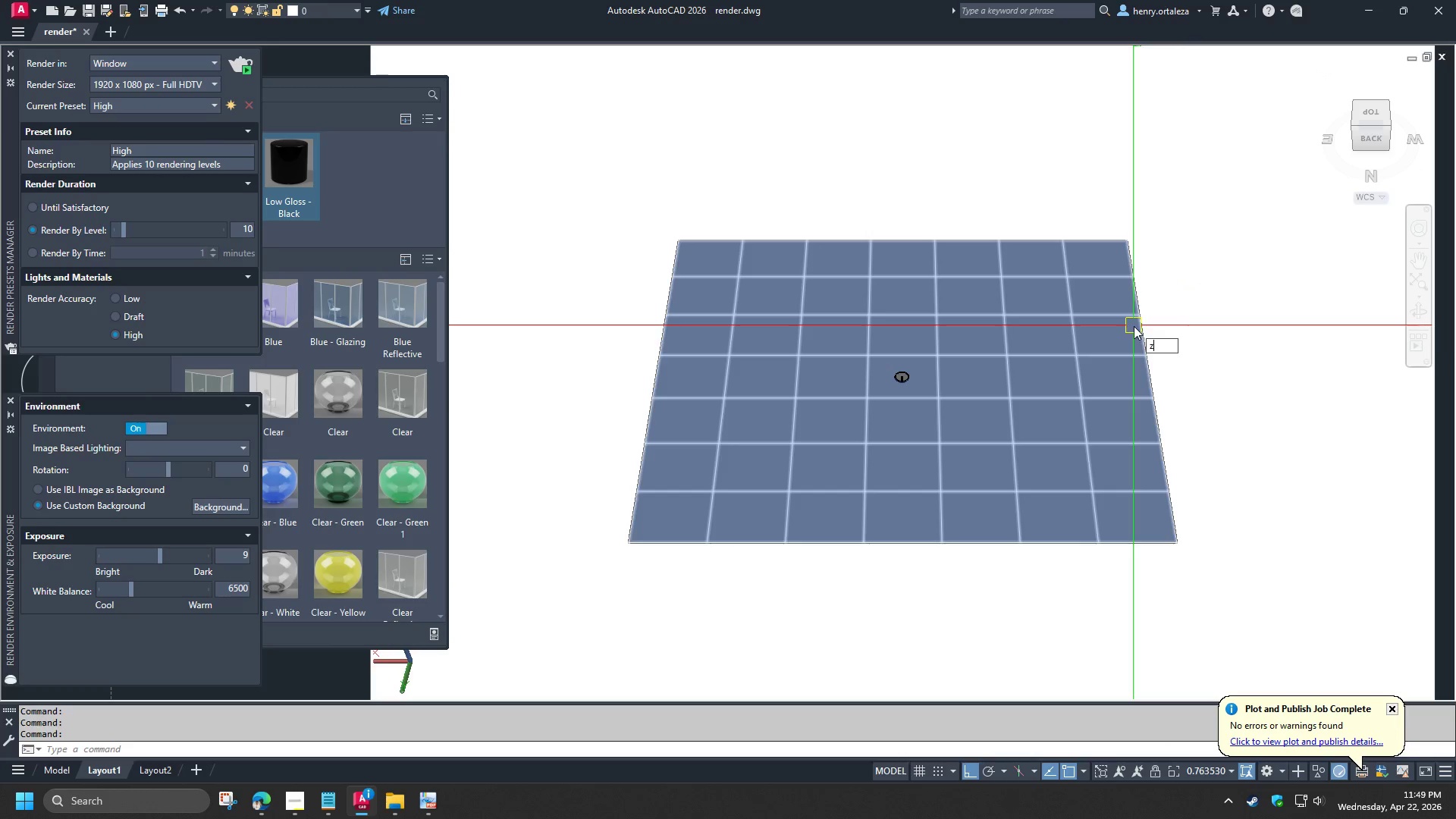 
key(Space)
 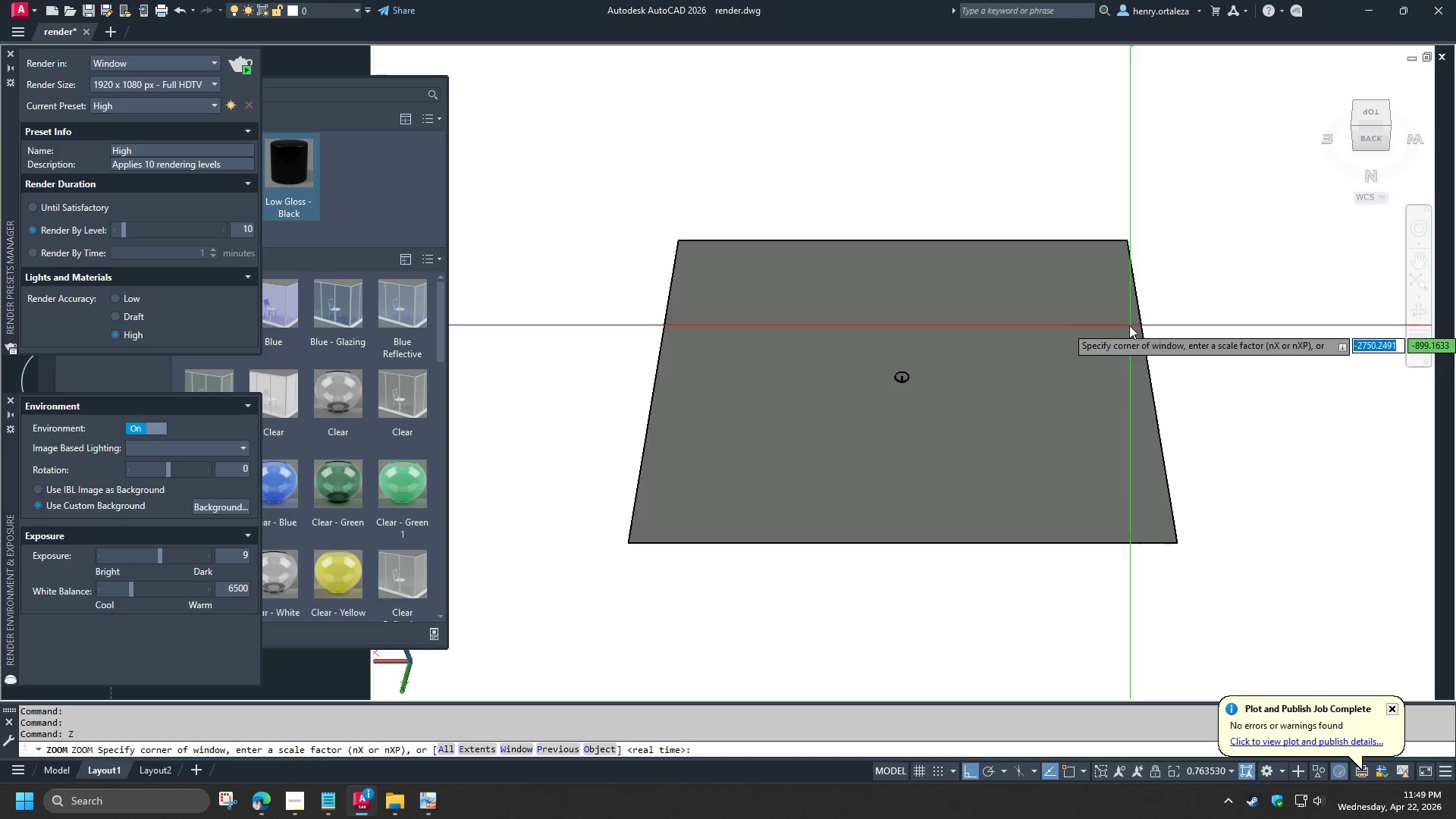 
key(O)
 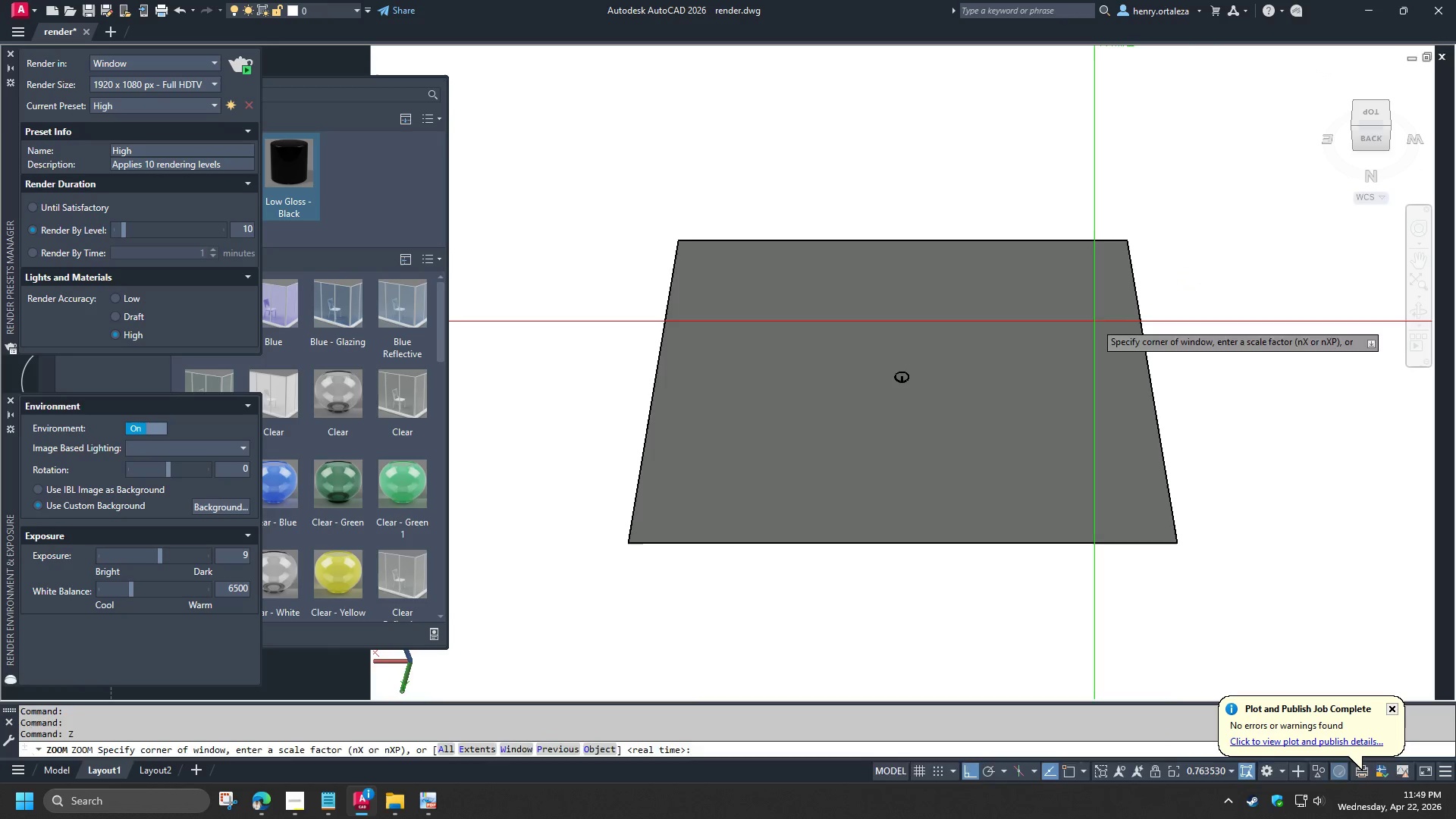 
key(Space)
 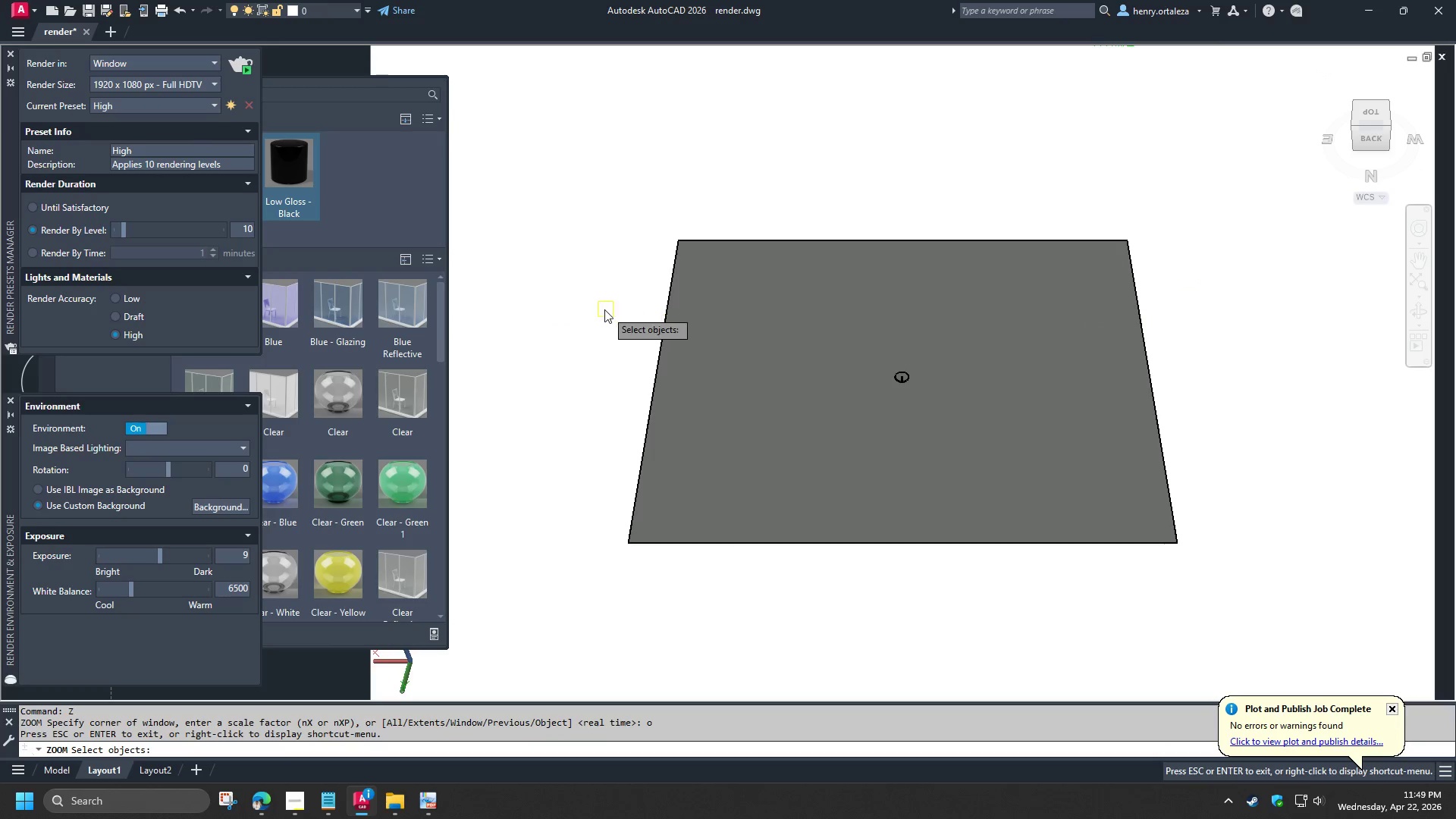 
left_click_drag(start_coordinate=[598, 305], to_coordinate=[610, 312])
 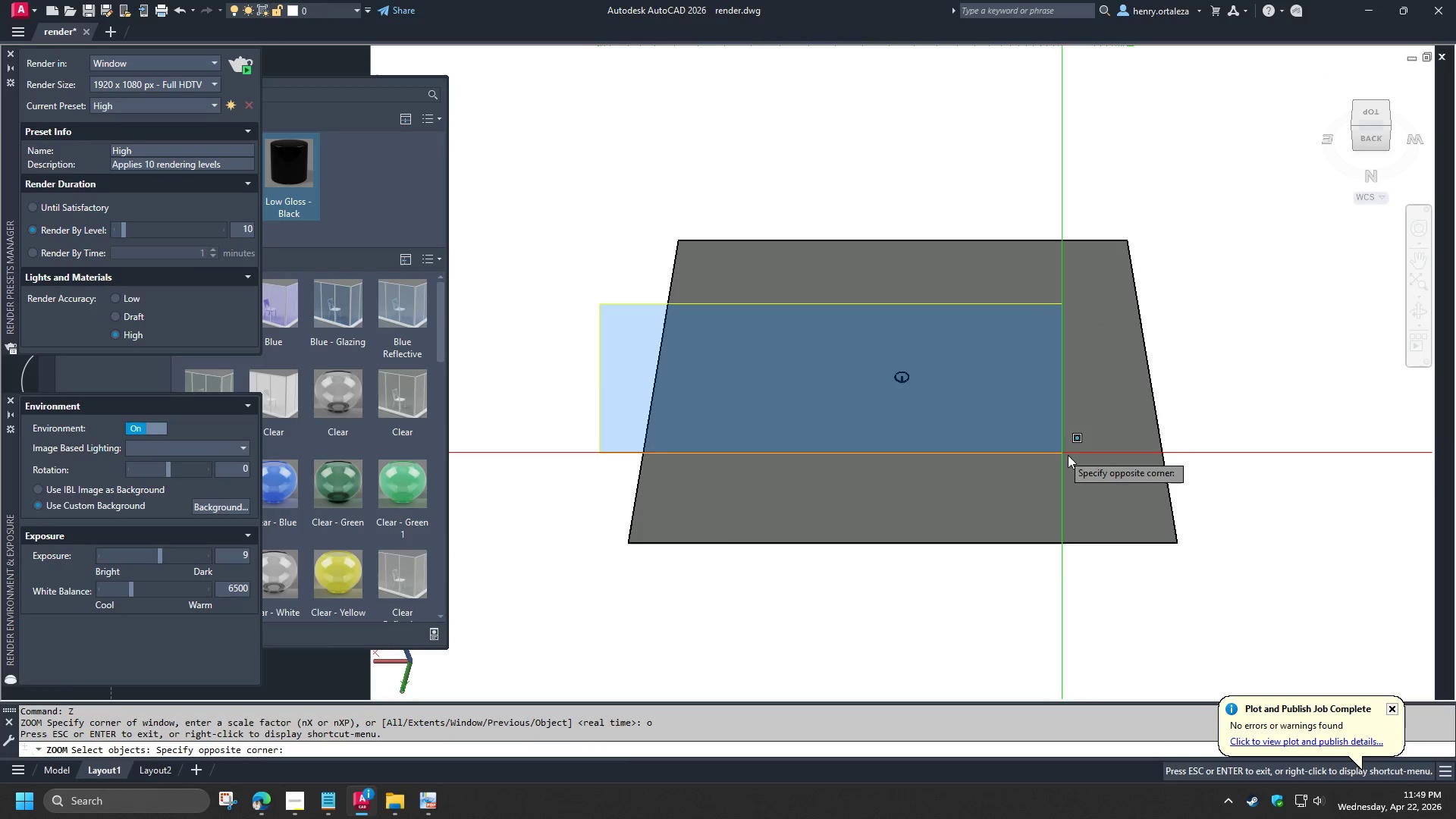 
double_click([1072, 456])
 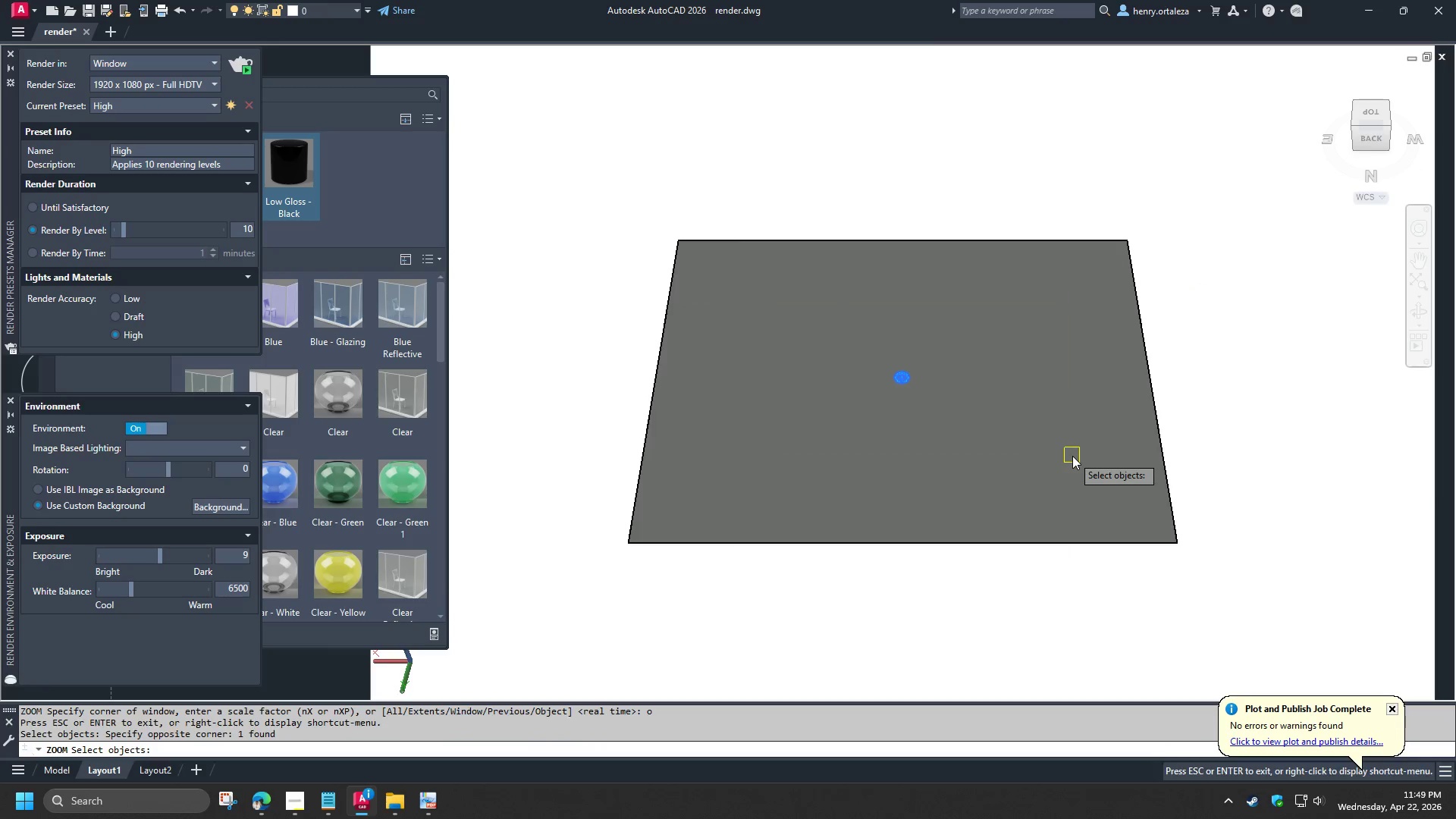 
key(Space)
 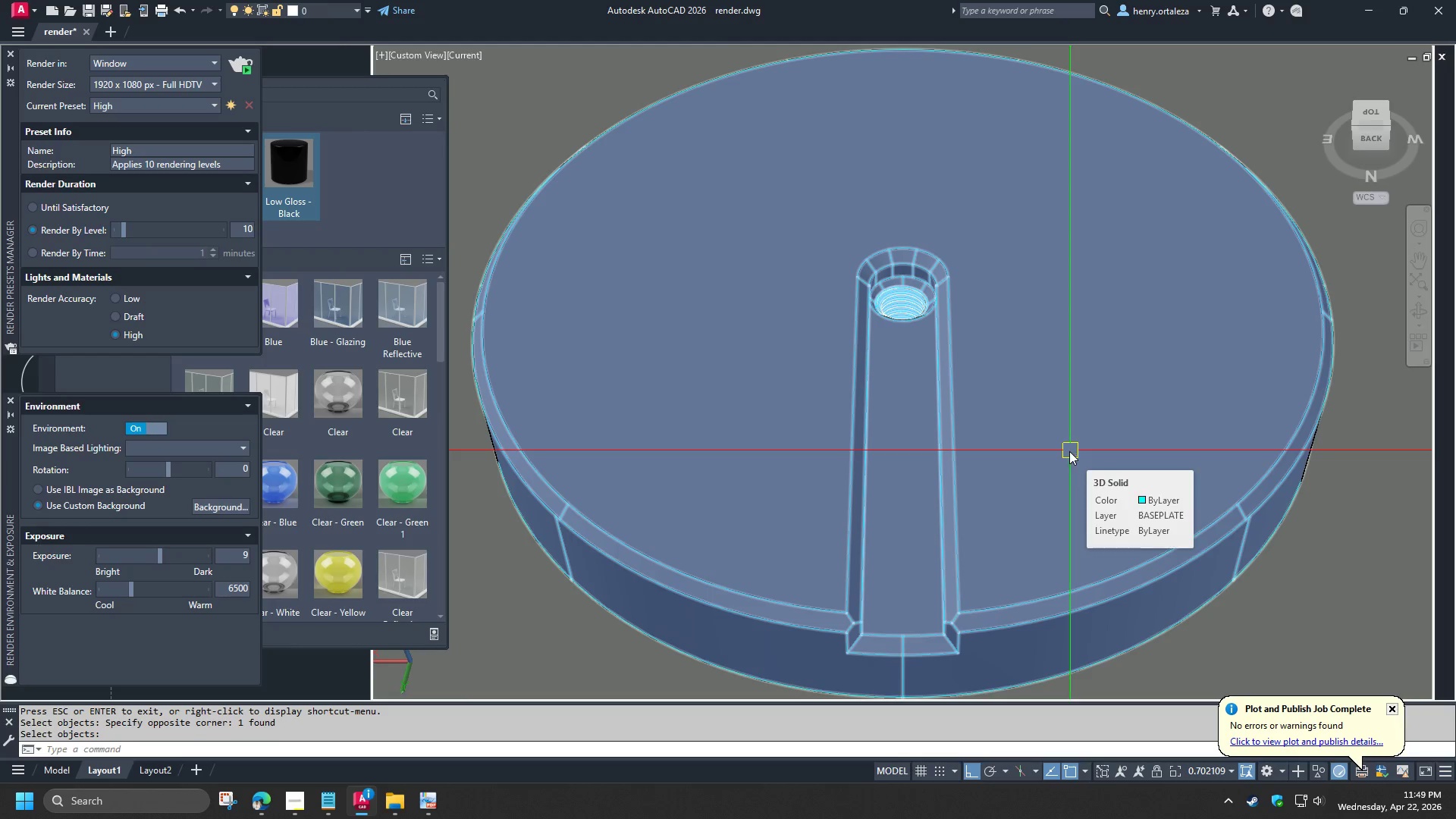 
double_click([338, 682])
 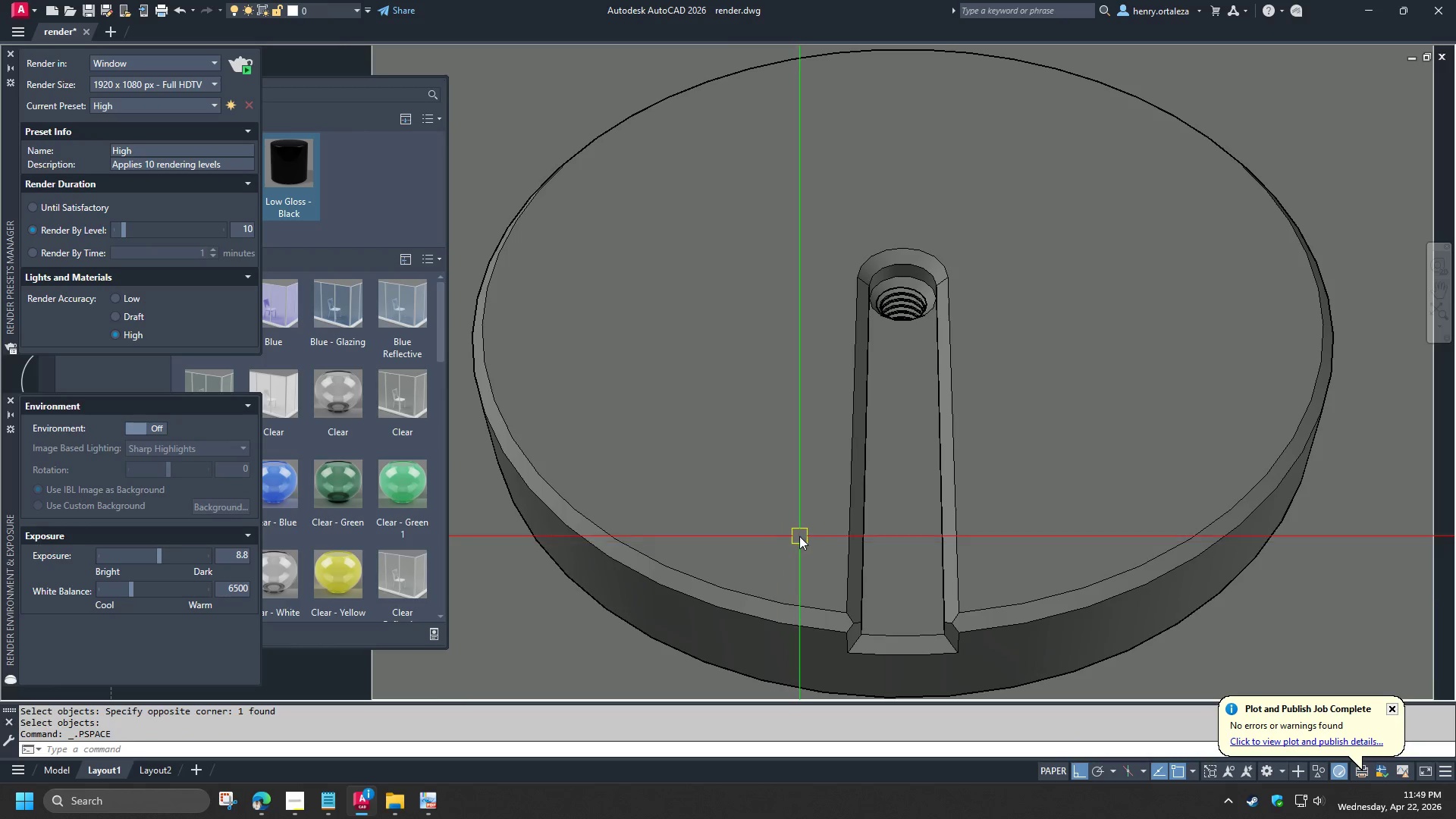 
scroll: coordinate [799, 535], scroll_direction: down, amount: 2.0
 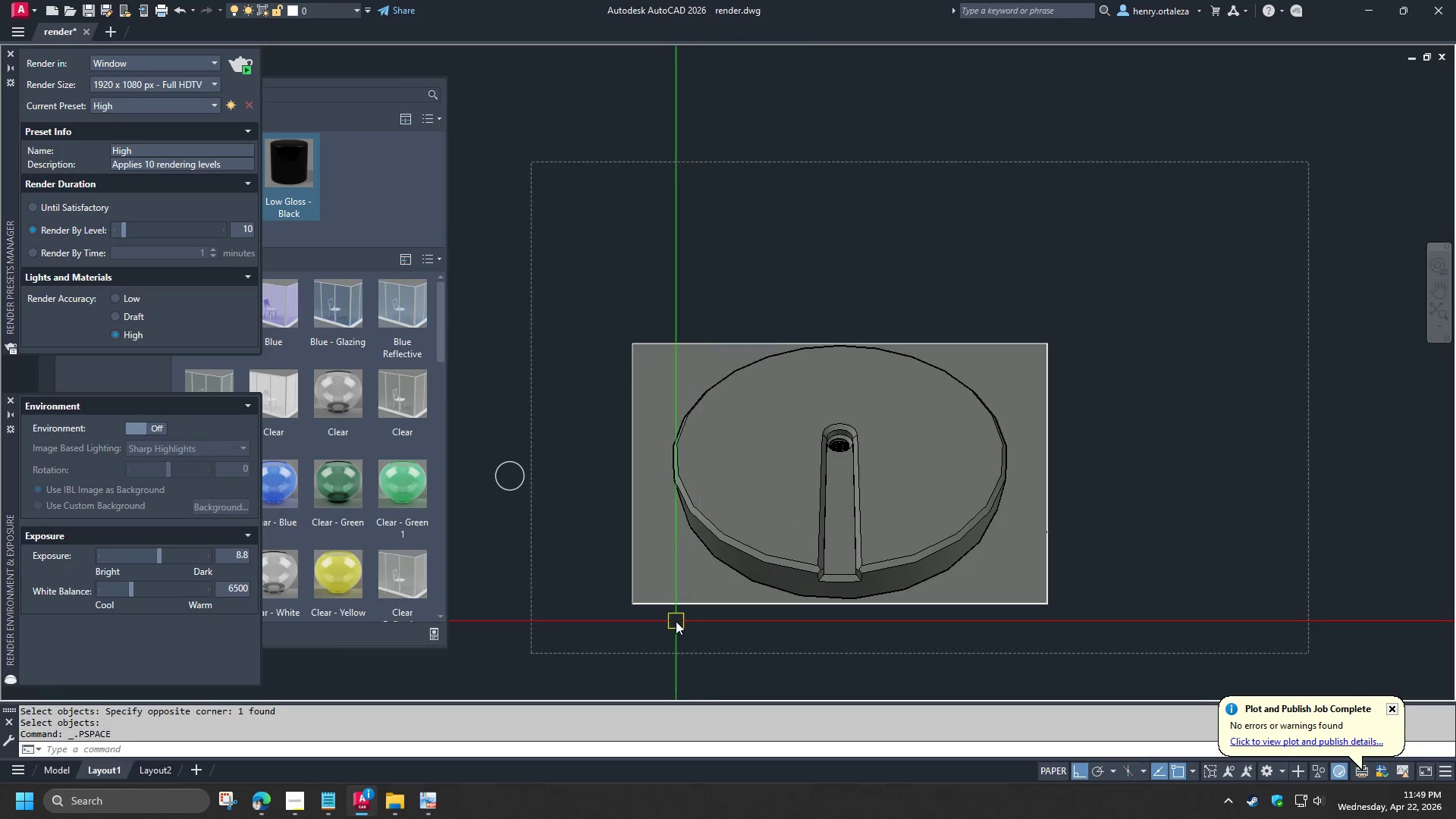 
scroll: coordinate [674, 617], scroll_direction: up, amount: 1.0
 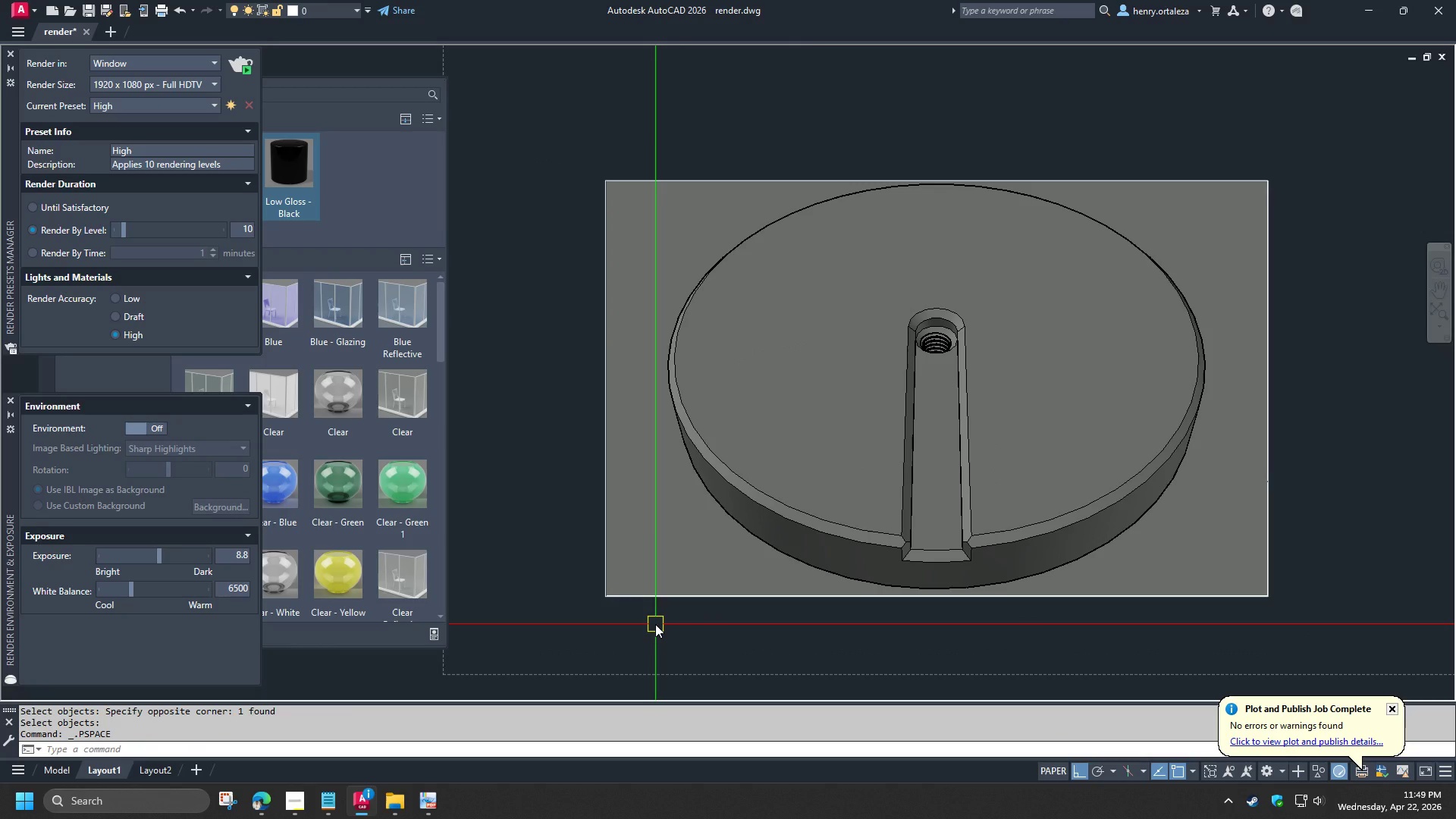 
key(S)
 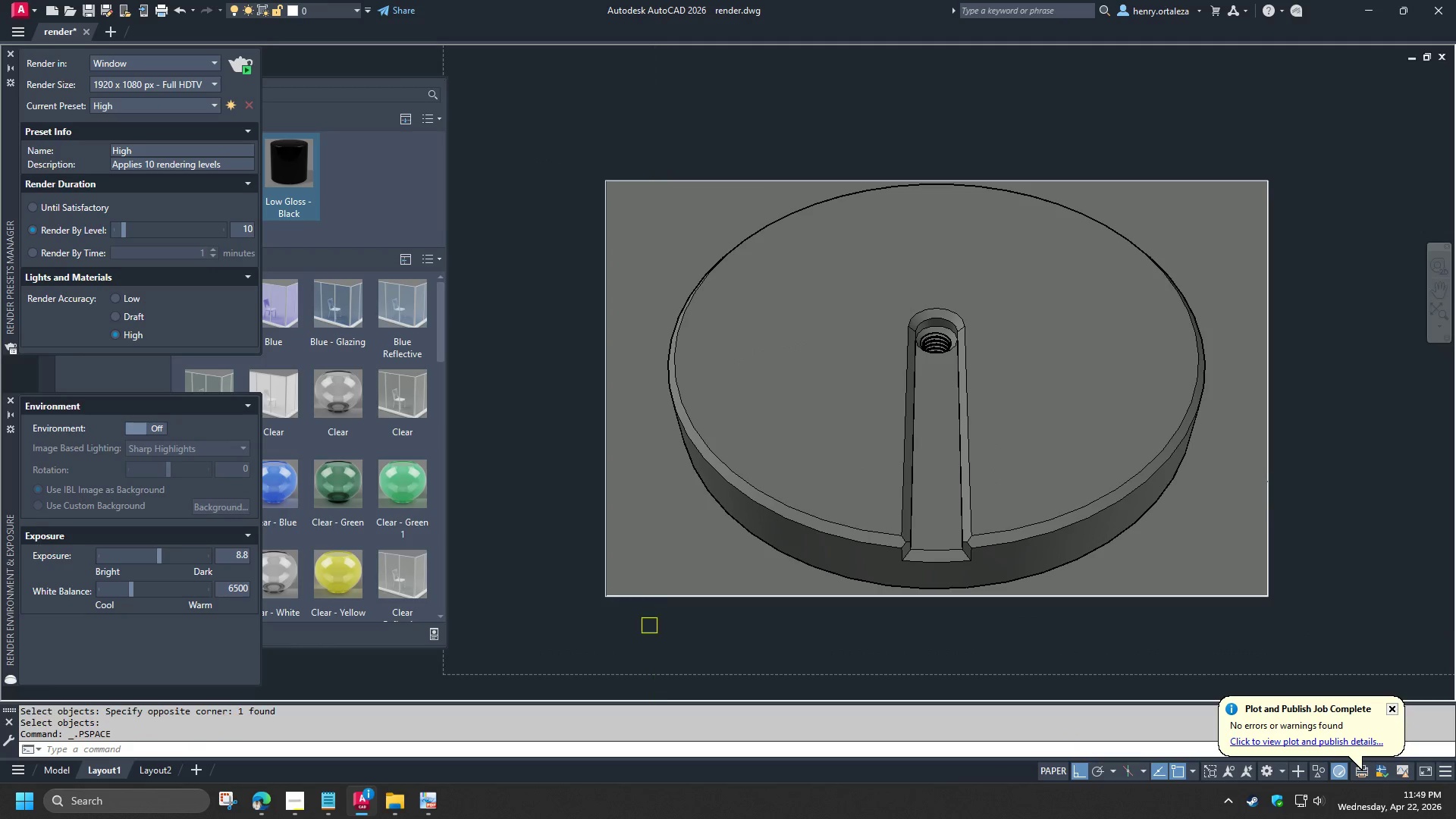 
key(Space)
 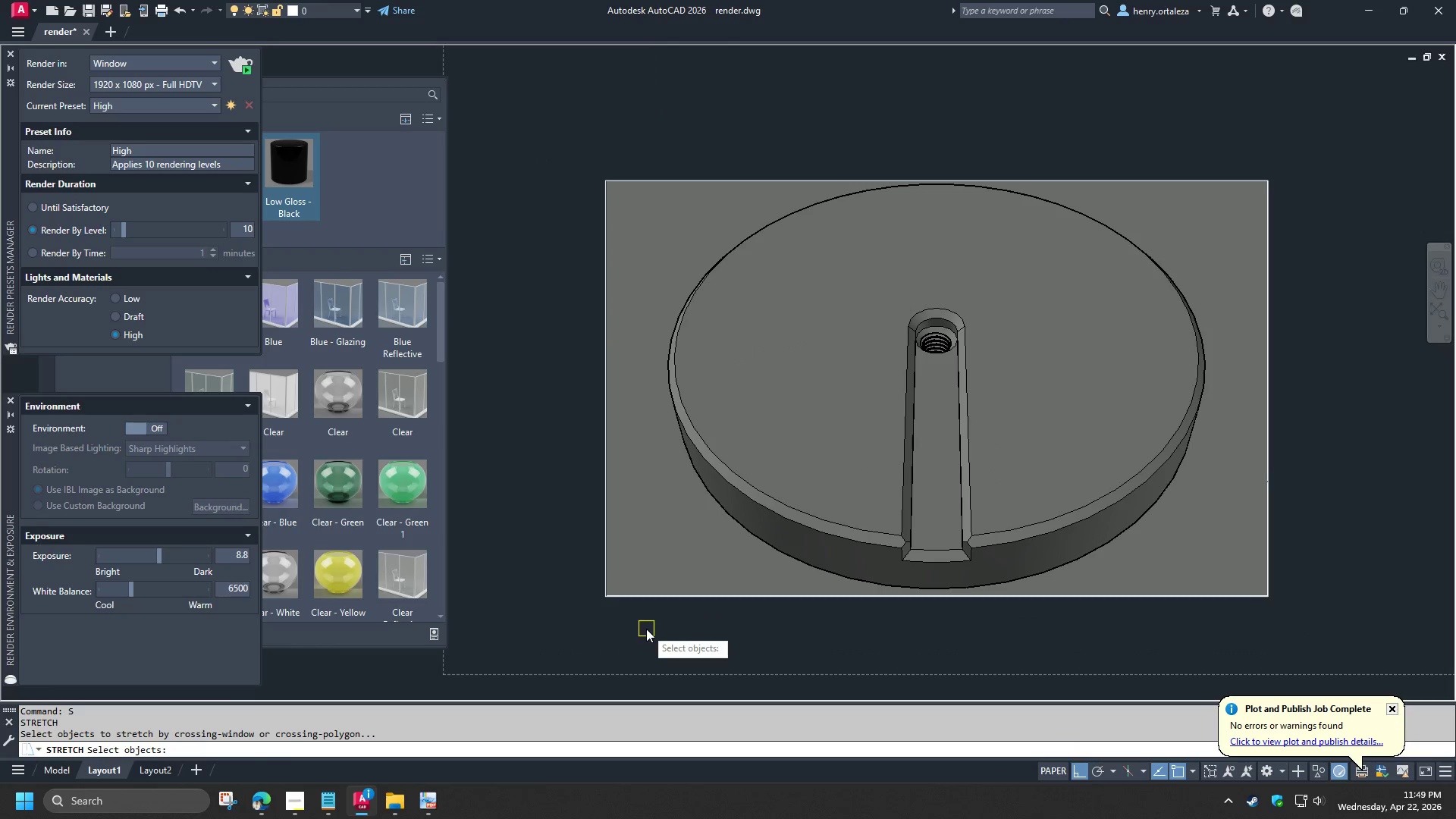 
left_click_drag(start_coordinate=[646, 629], to_coordinate=[640, 620])
 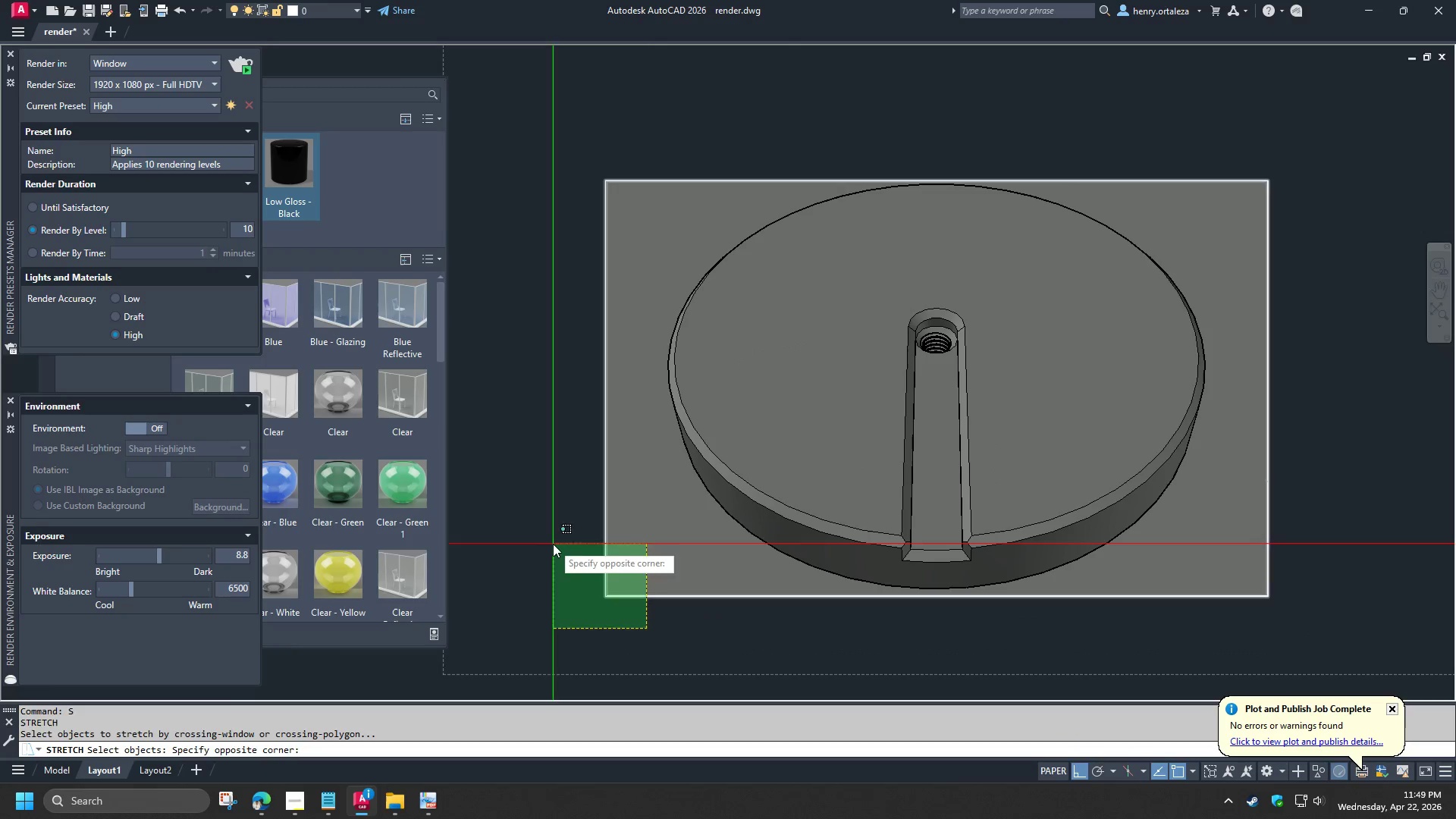 
double_click([553, 544])
 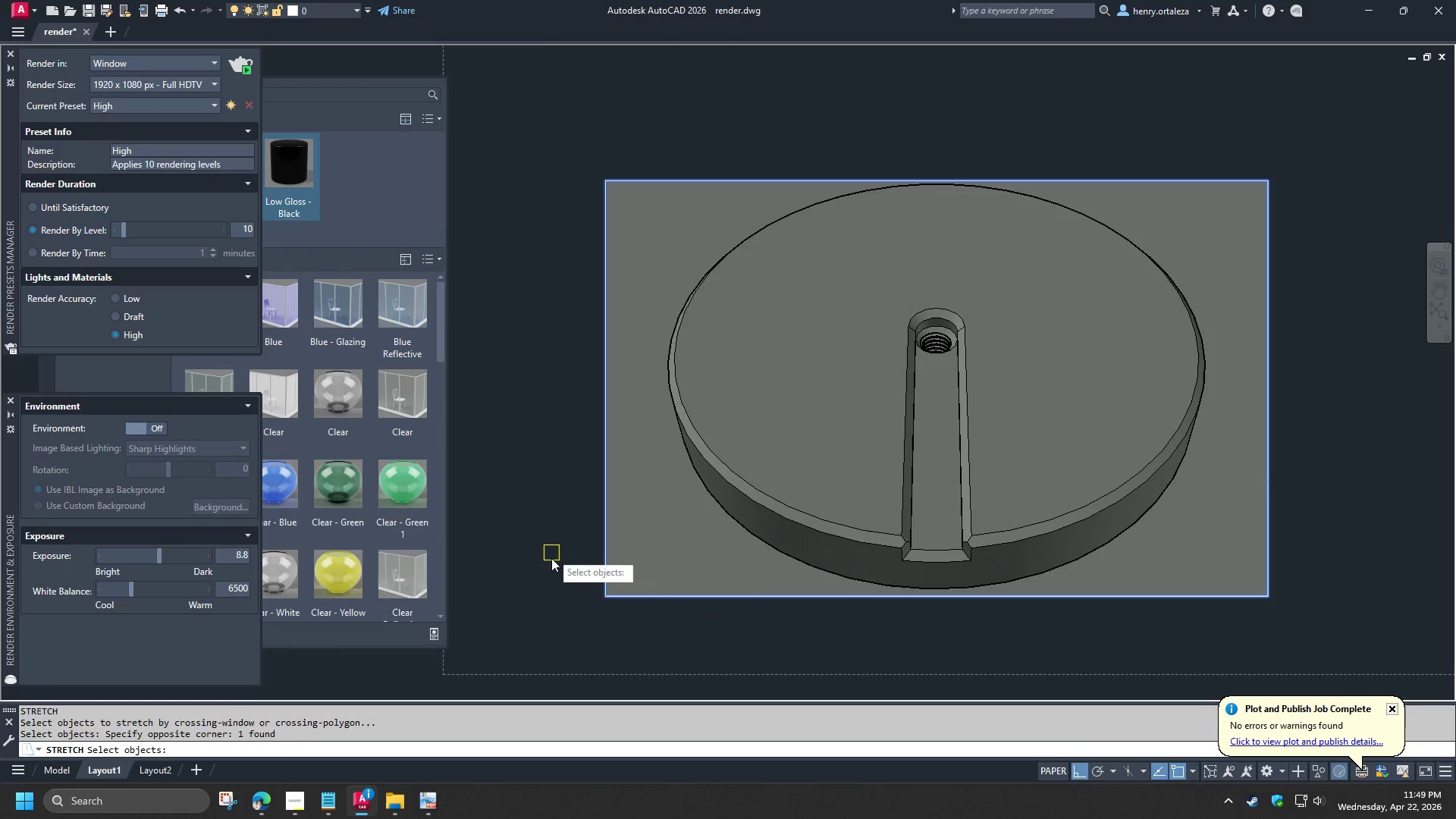 
key(Space)
 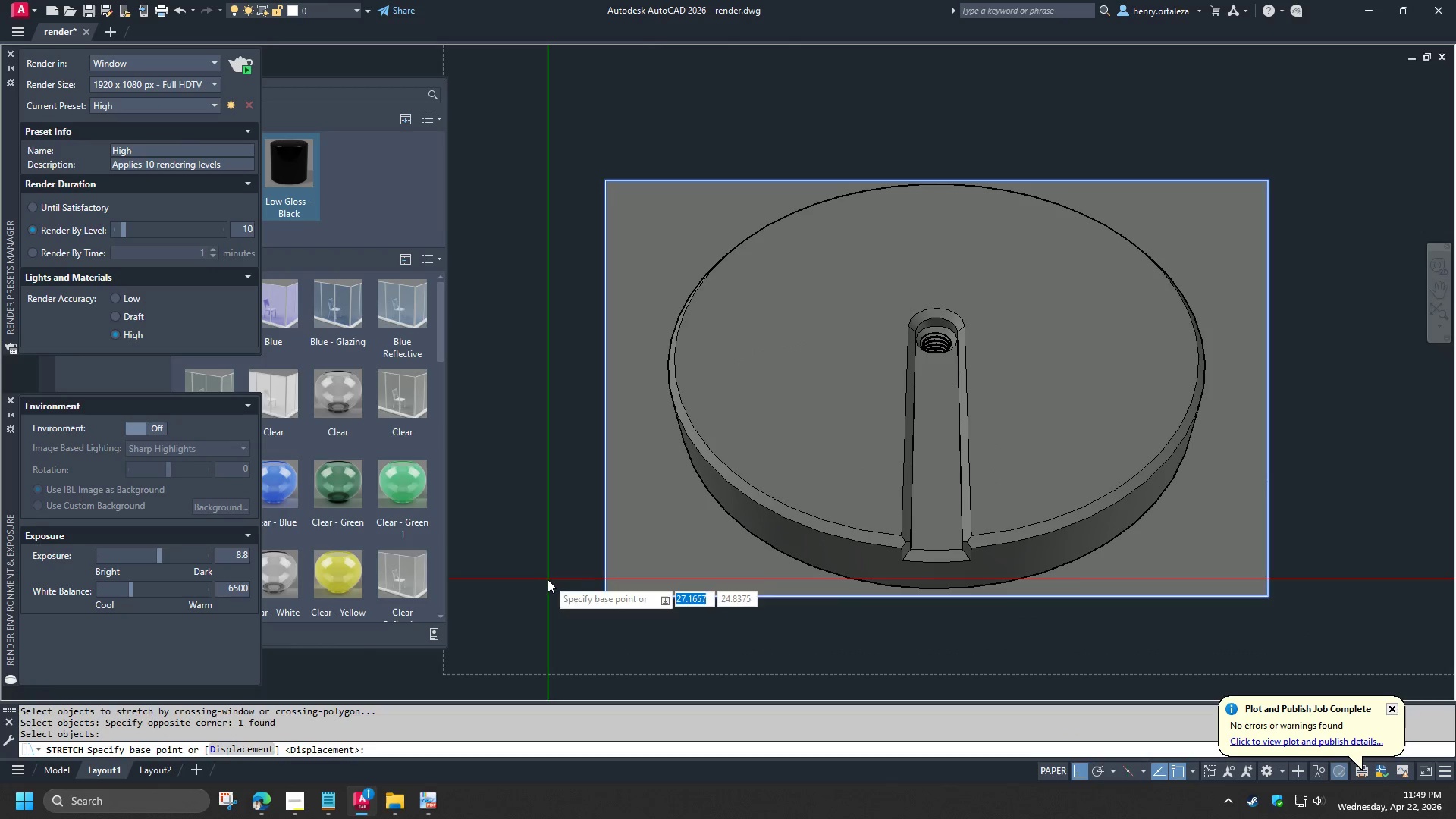 
triple_click([548, 579])
 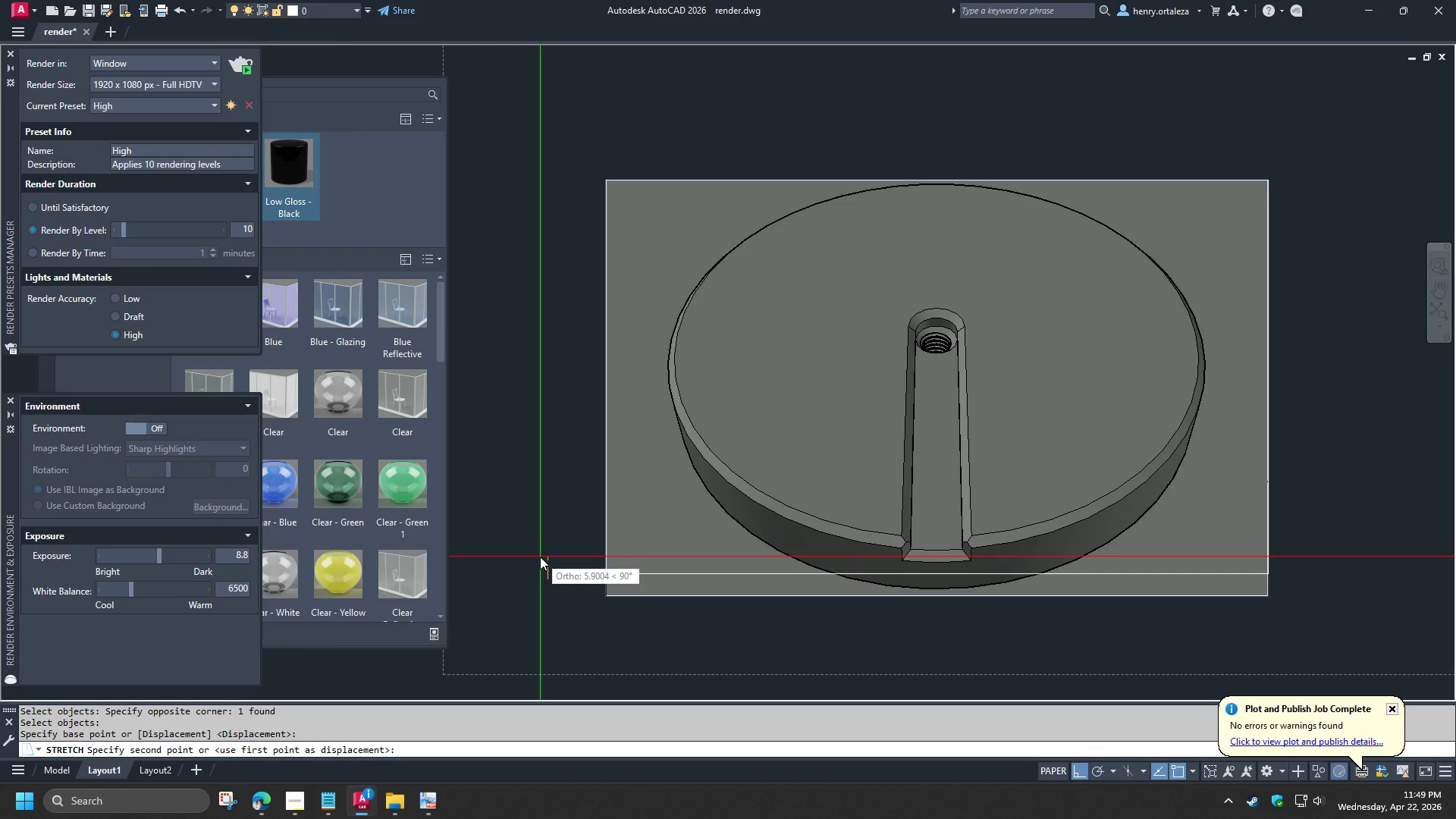 
key(Escape)
 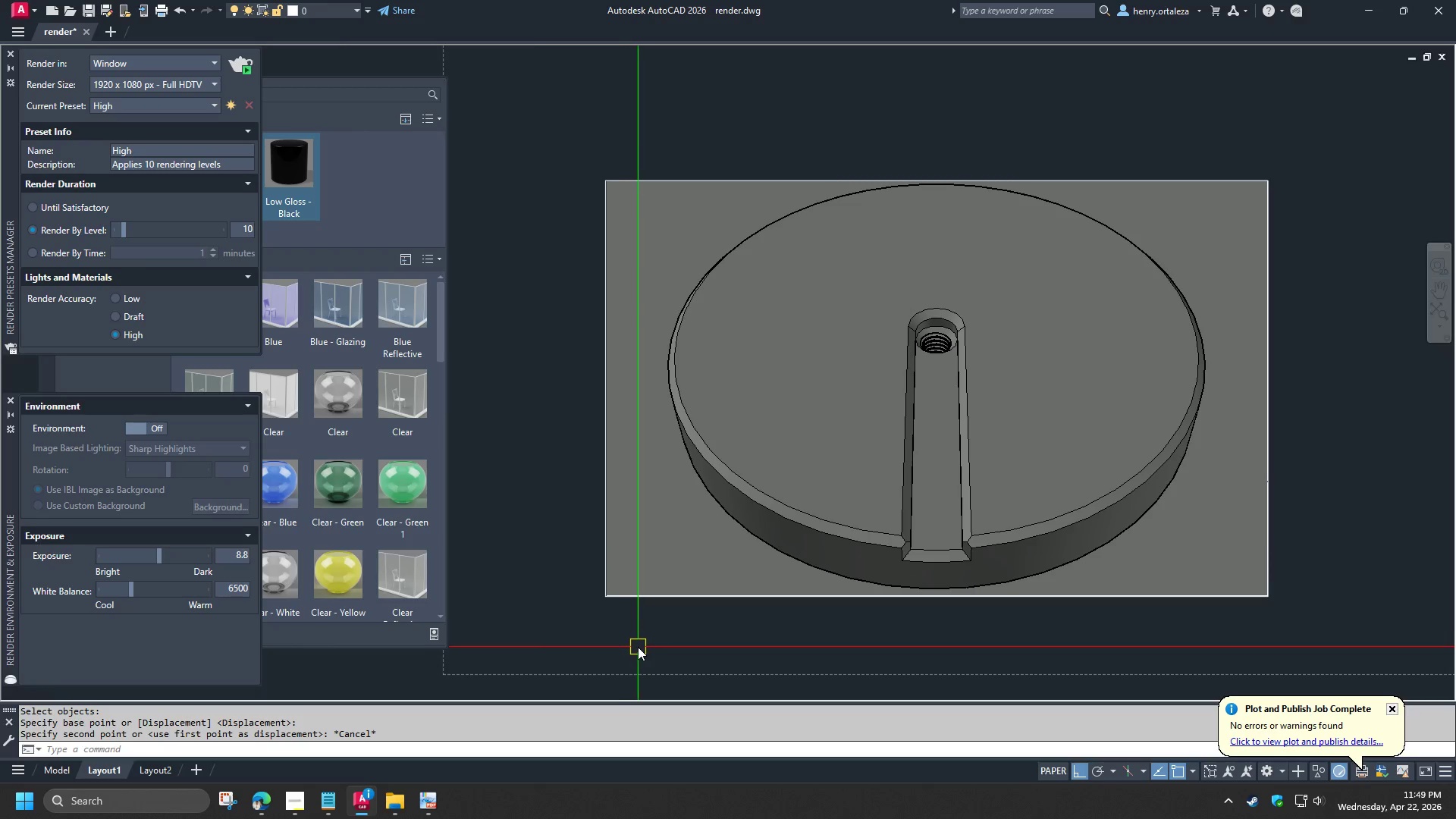 
key(S)
 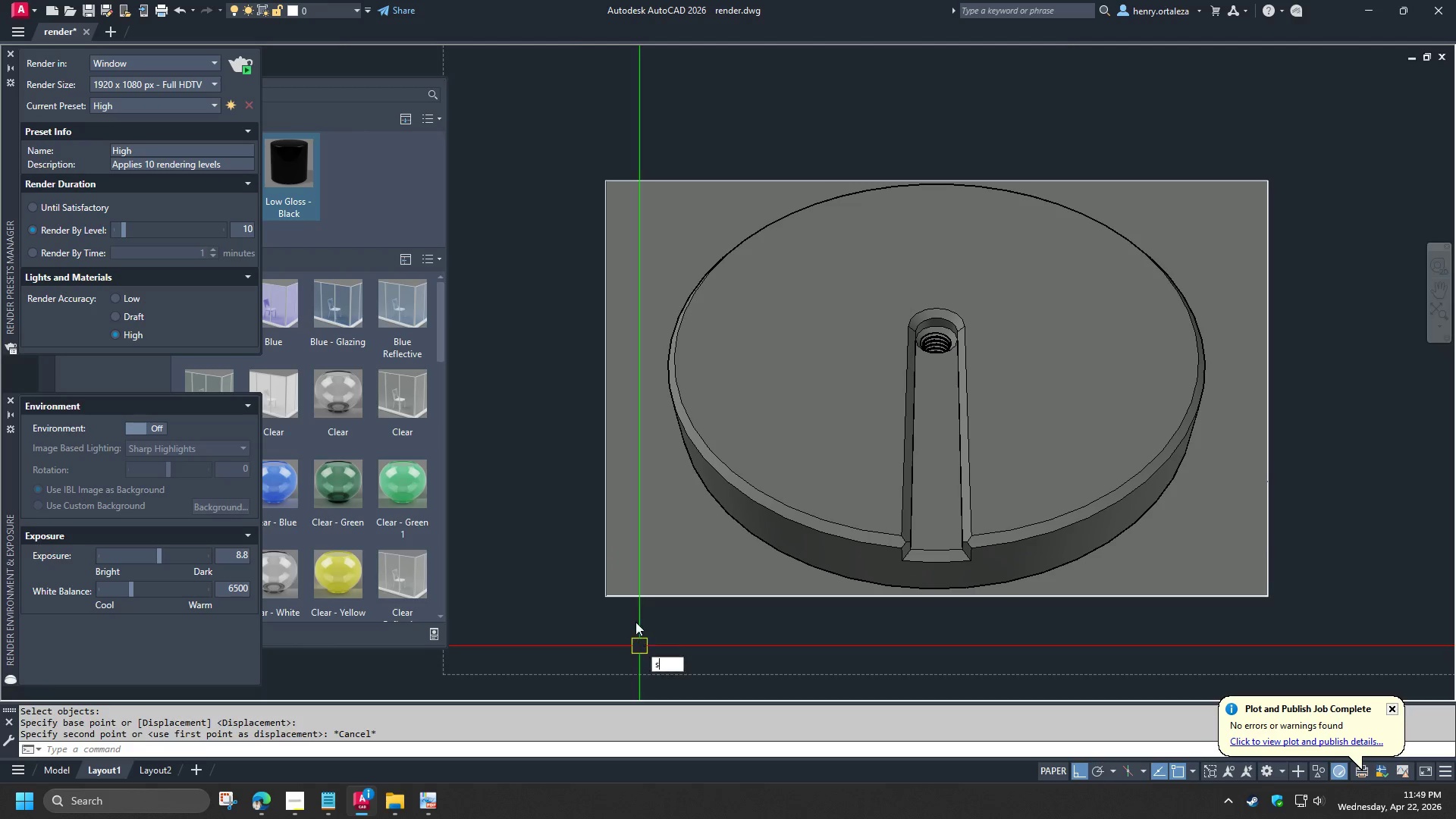 
key(Space)
 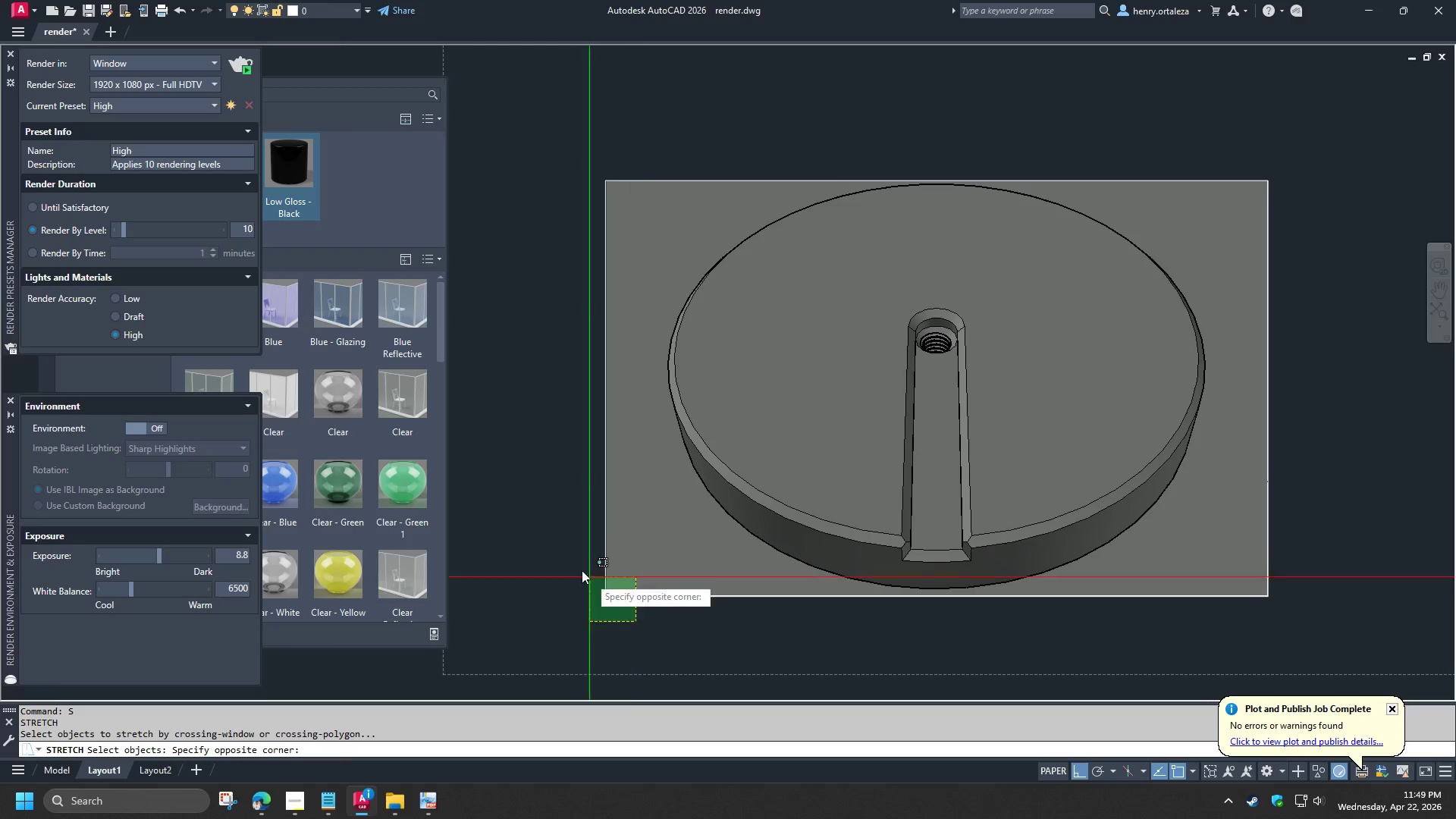 
double_click([548, 538])
 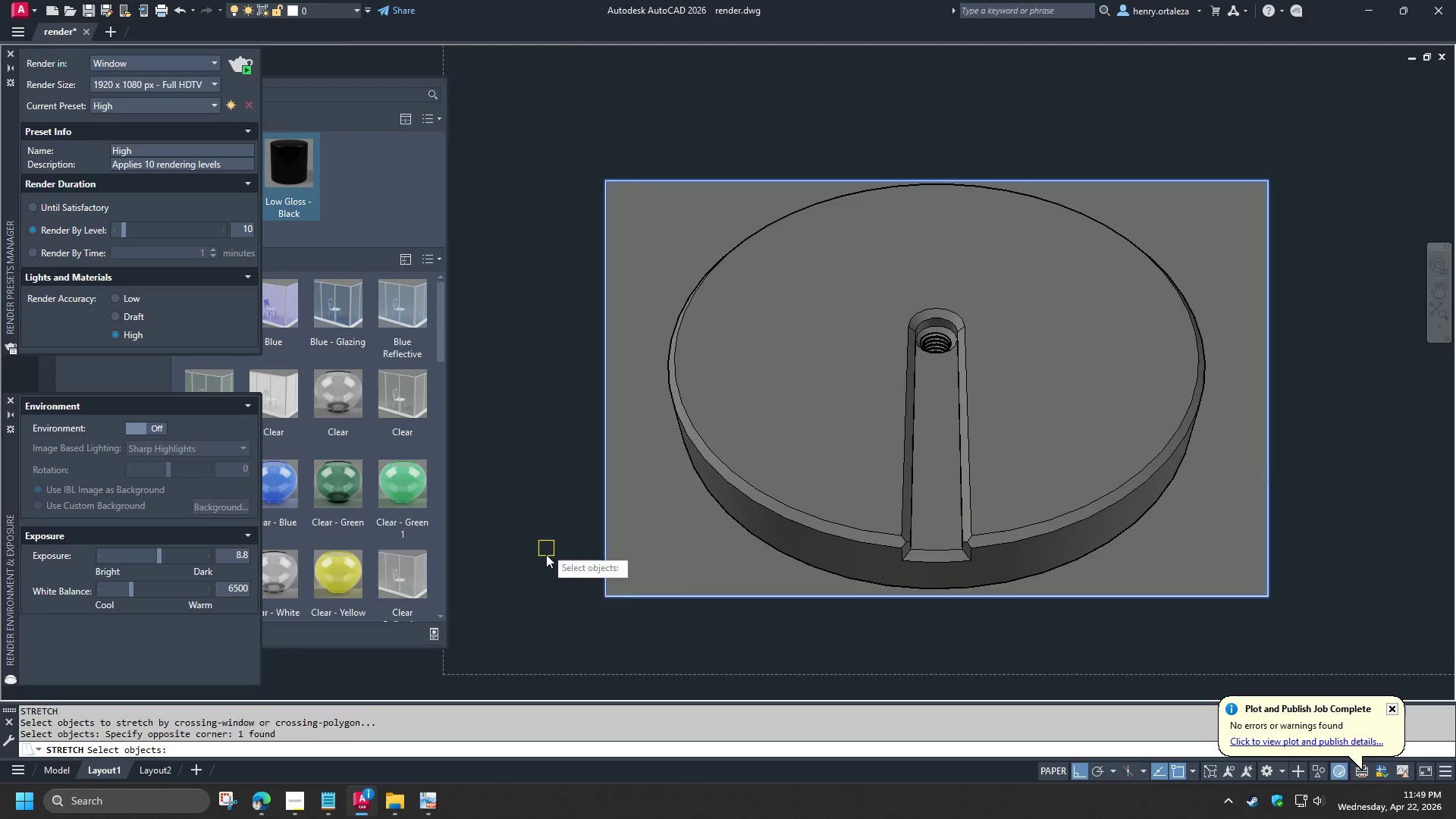 
key(Space)
 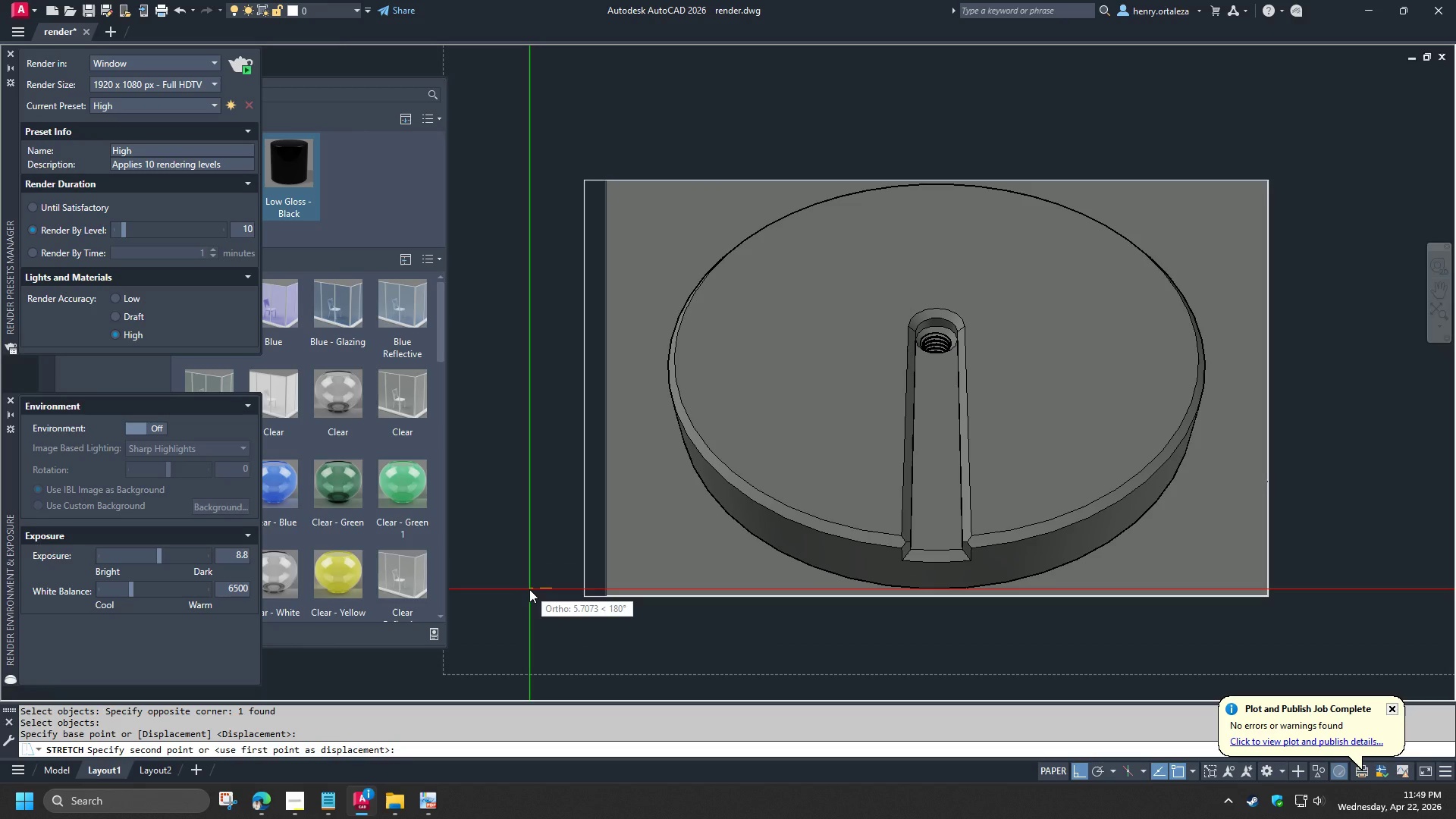 
key(Numpad1)
 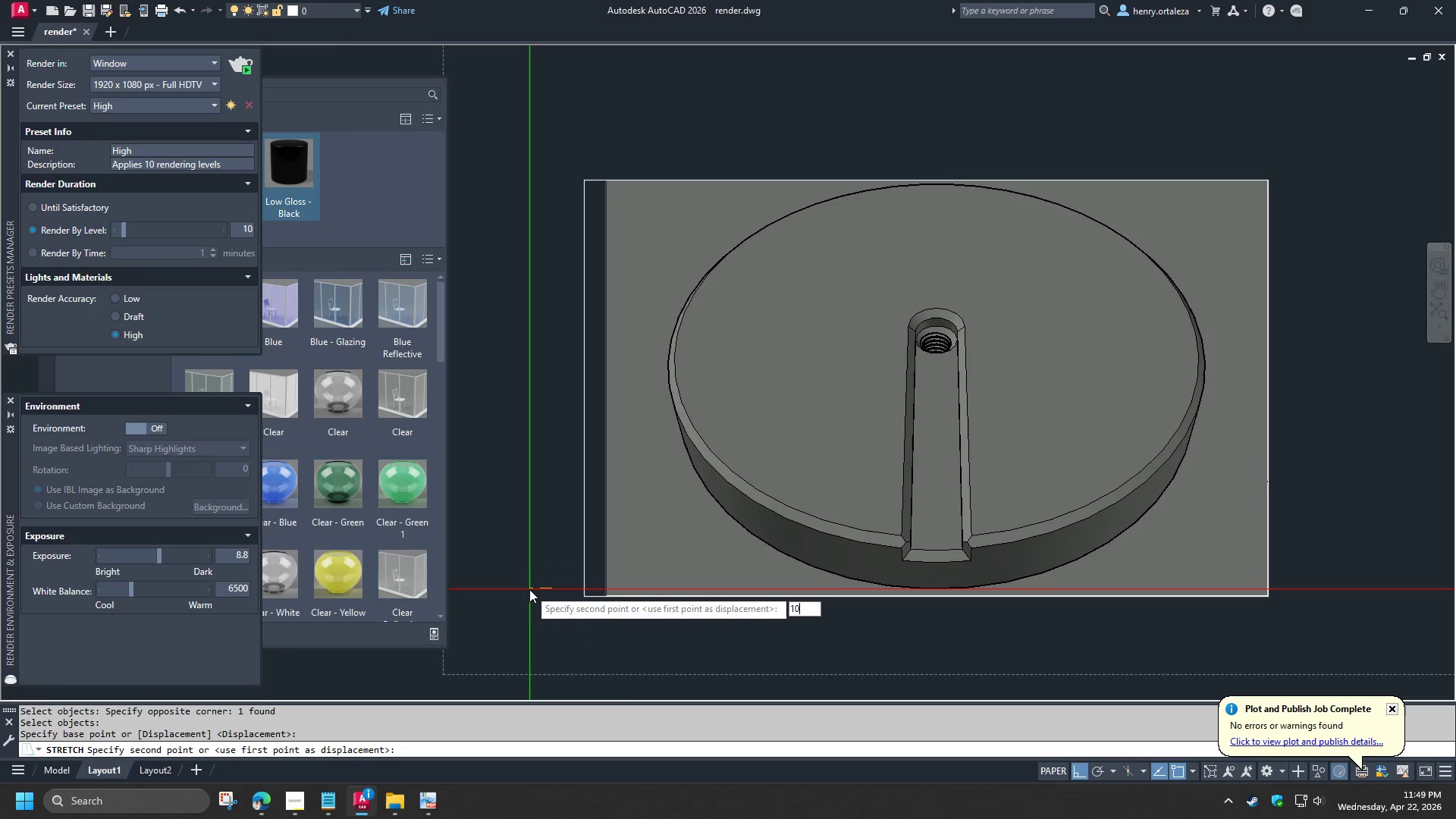 
key(Numpad0)
 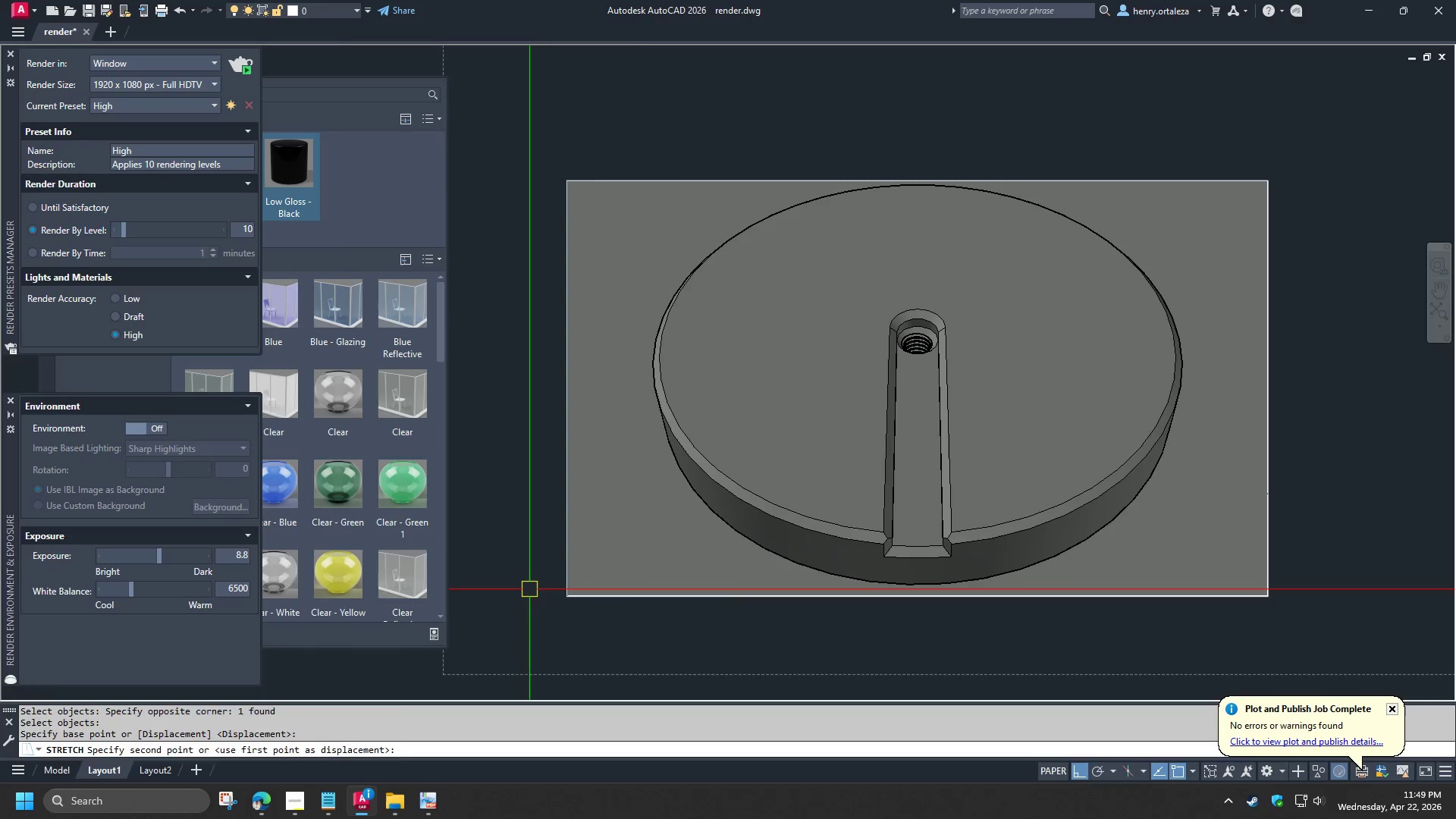 
key(NumpadEnter)
 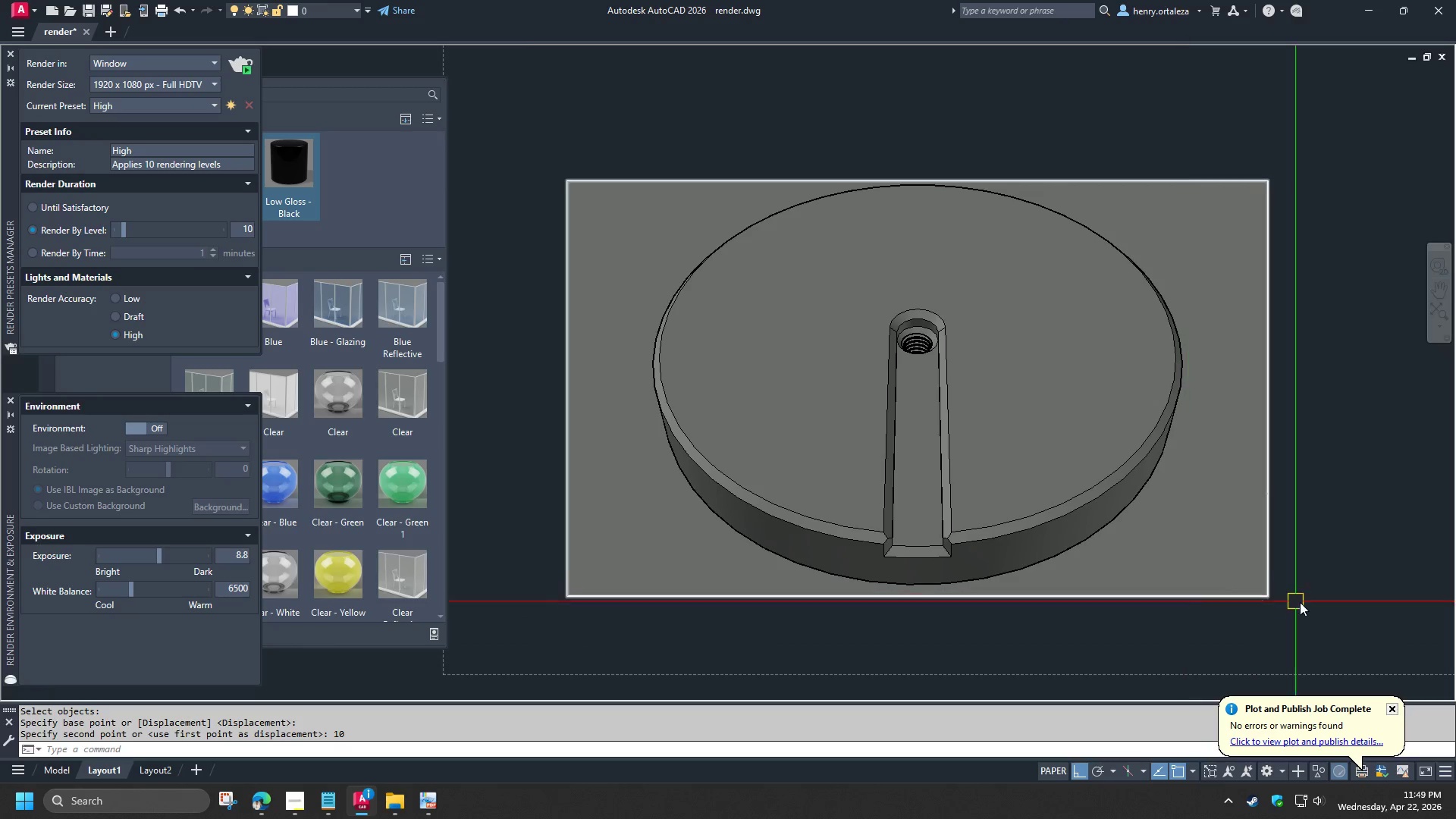 
key(Space)
 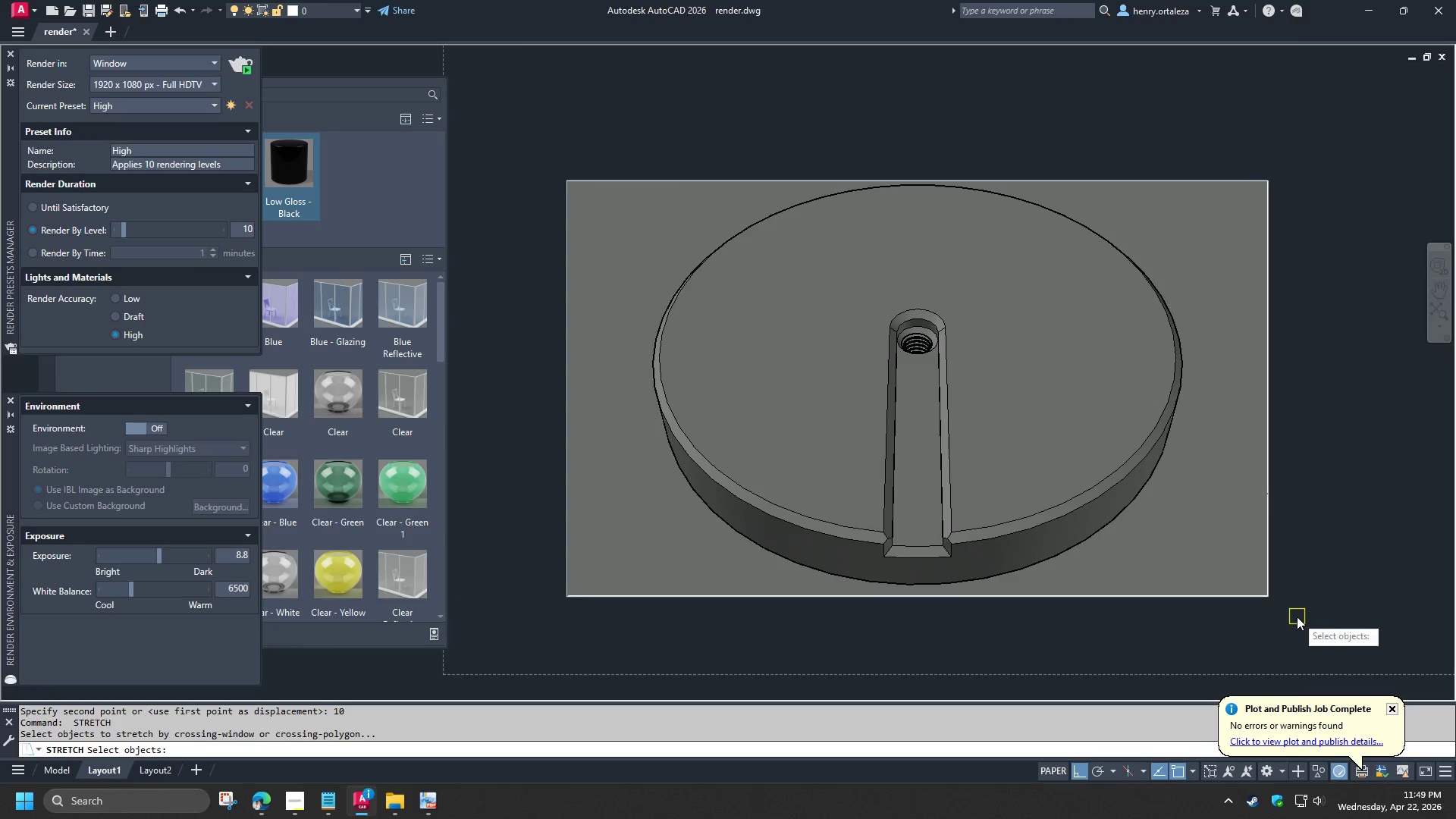 
left_click_drag(start_coordinate=[1297, 617], to_coordinate=[1291, 608])
 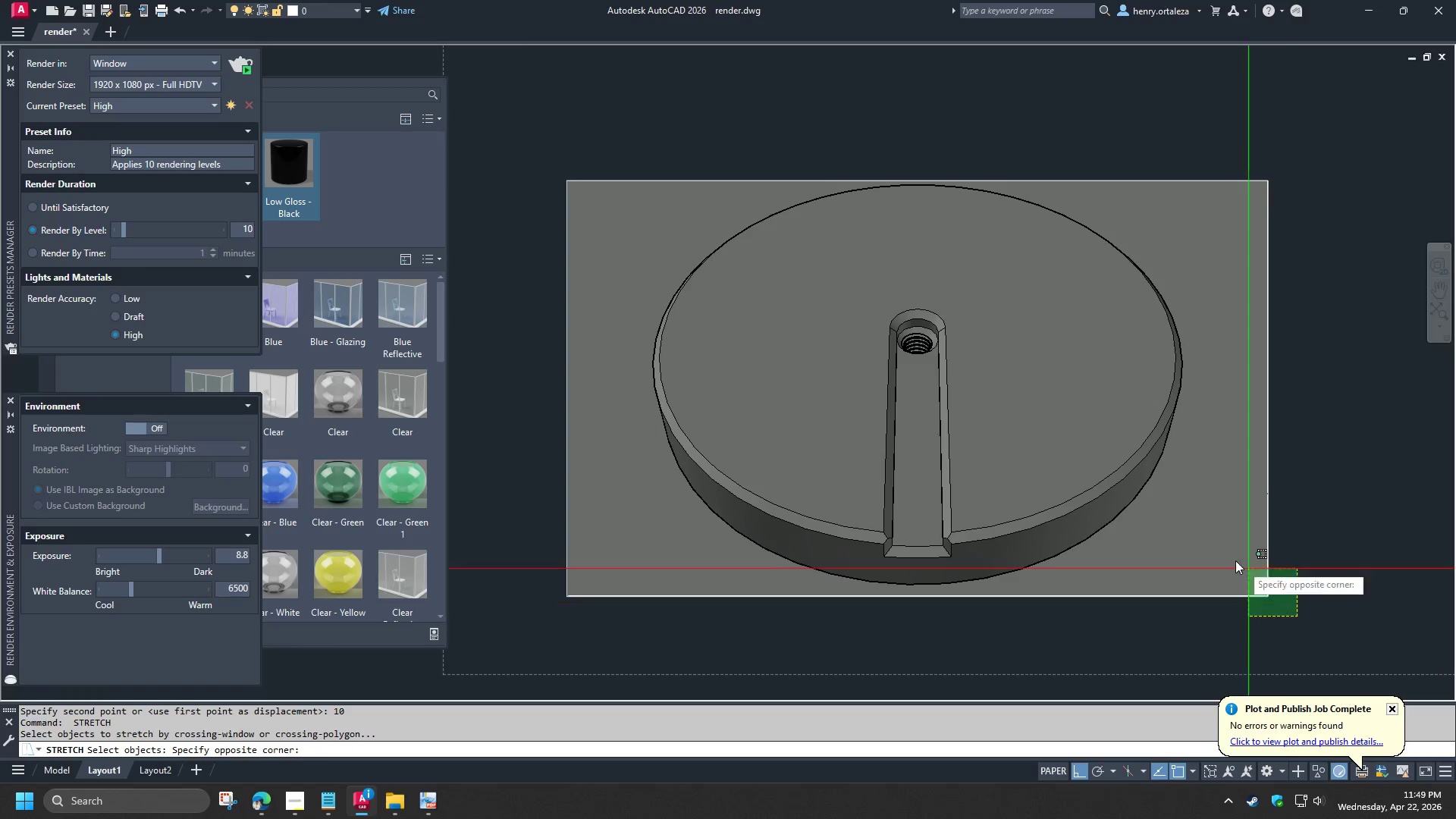 
double_click([1223, 553])
 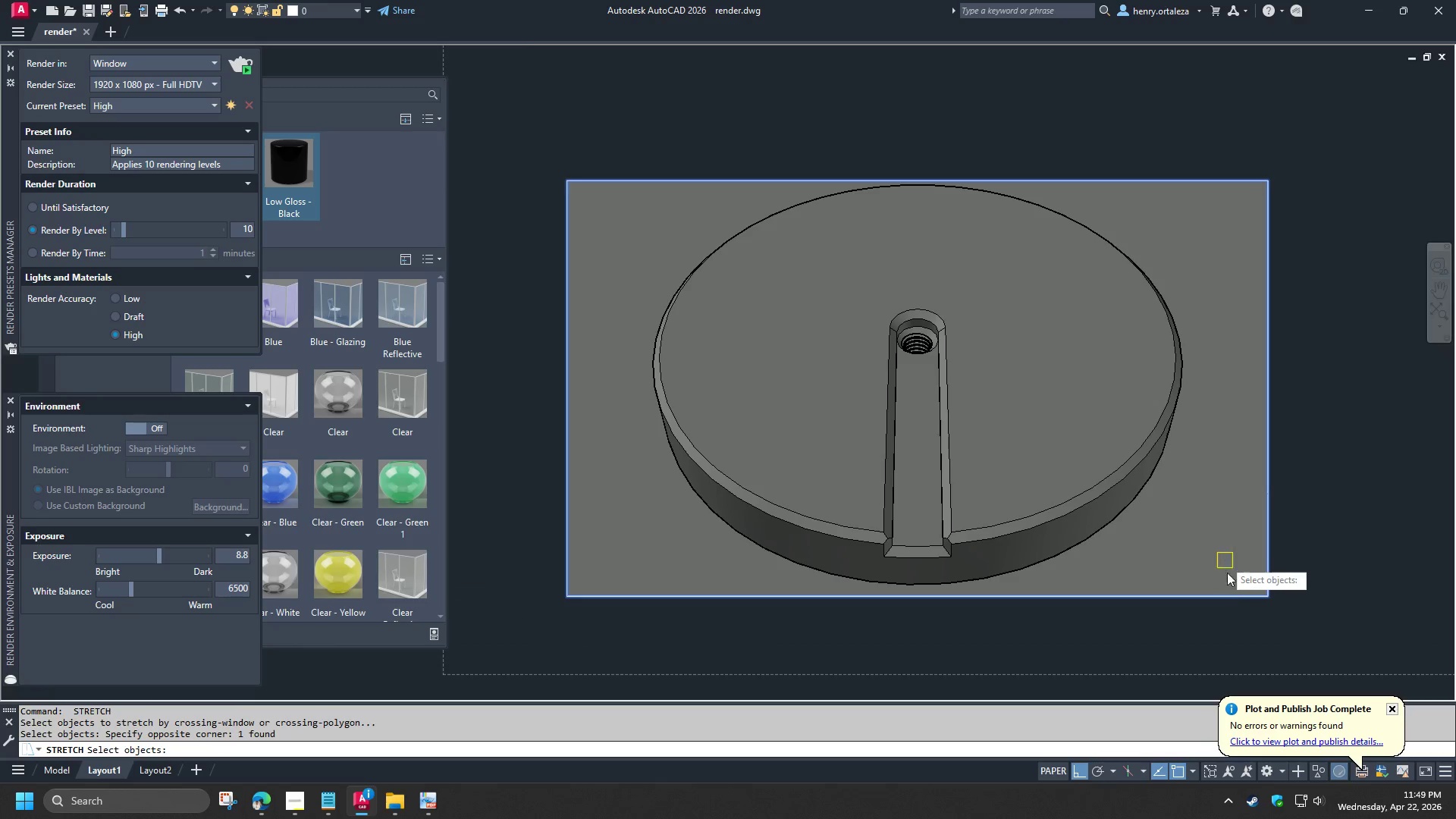 
key(Space)
 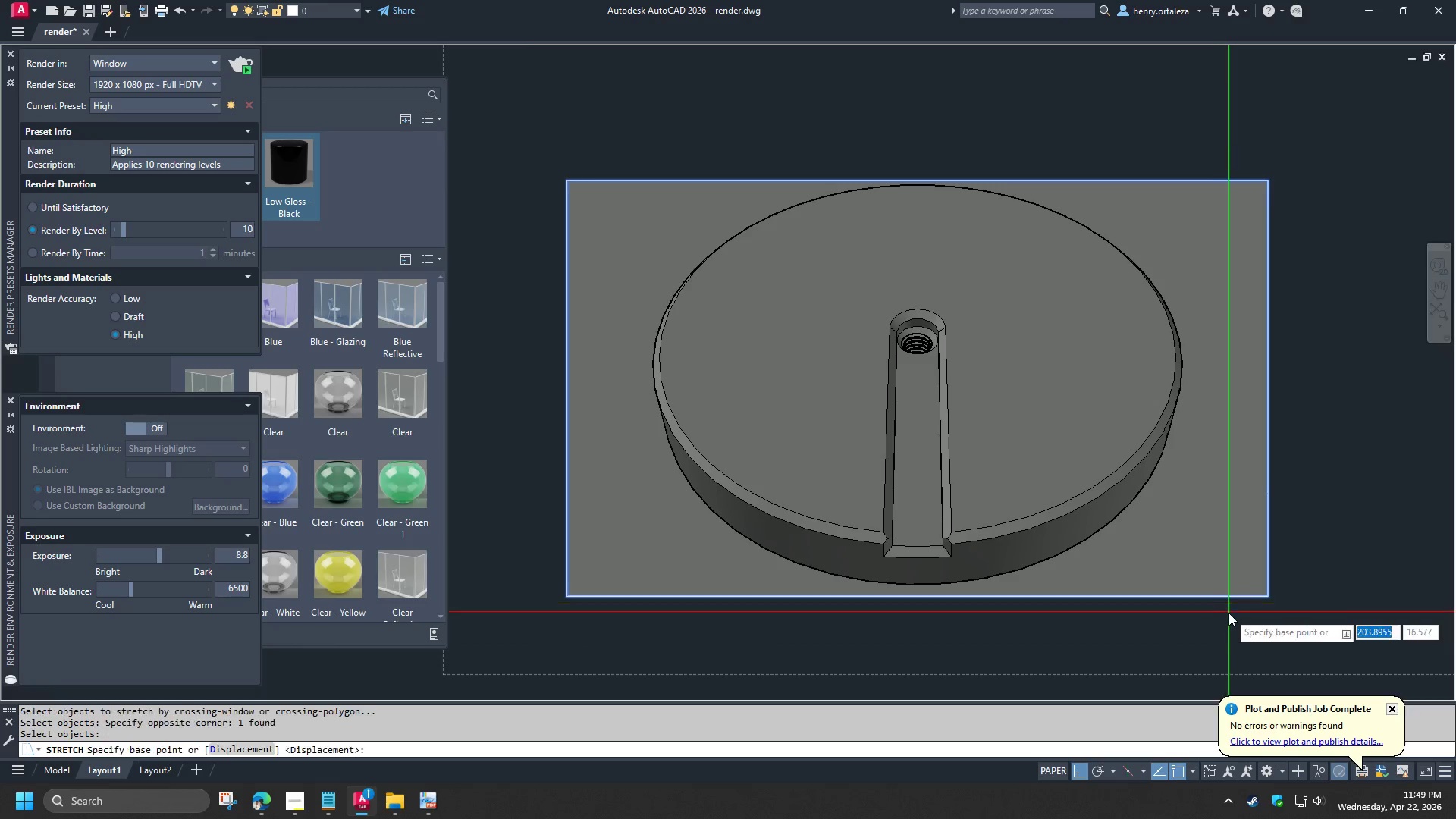 
left_click_drag(start_coordinate=[1230, 614], to_coordinate=[1236, 617])
 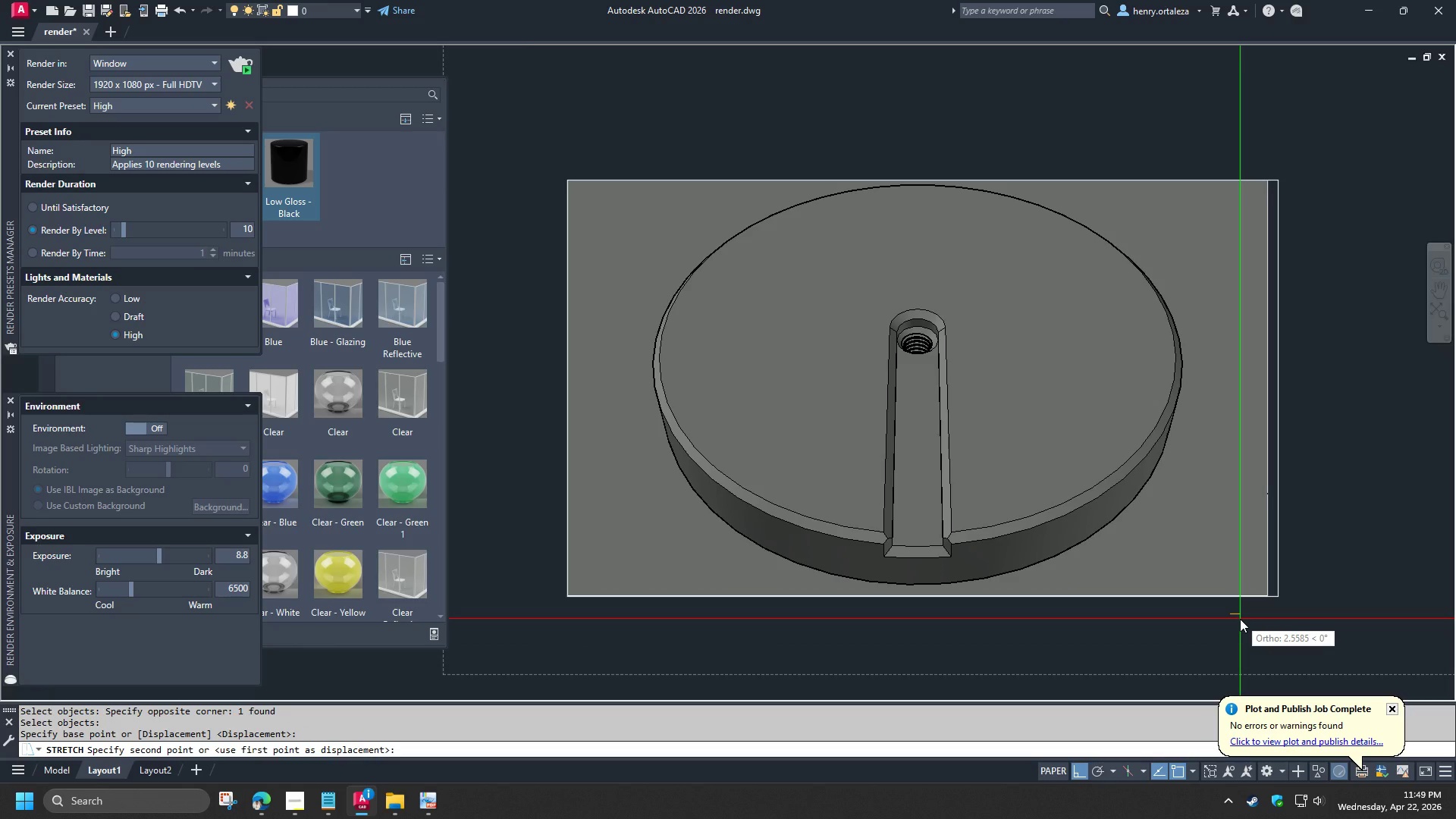 
key(Numpad1)
 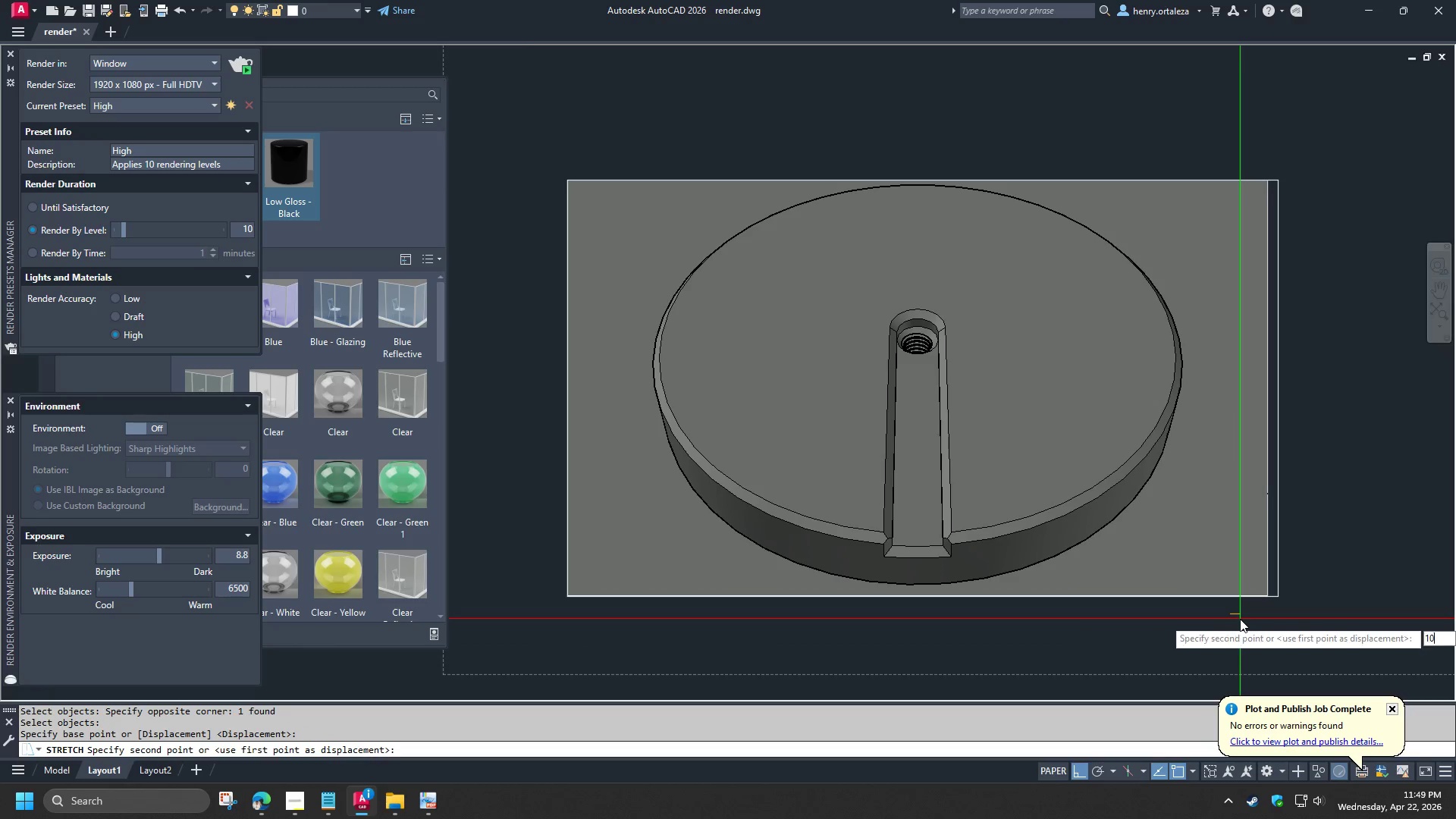 
key(Numpad0)
 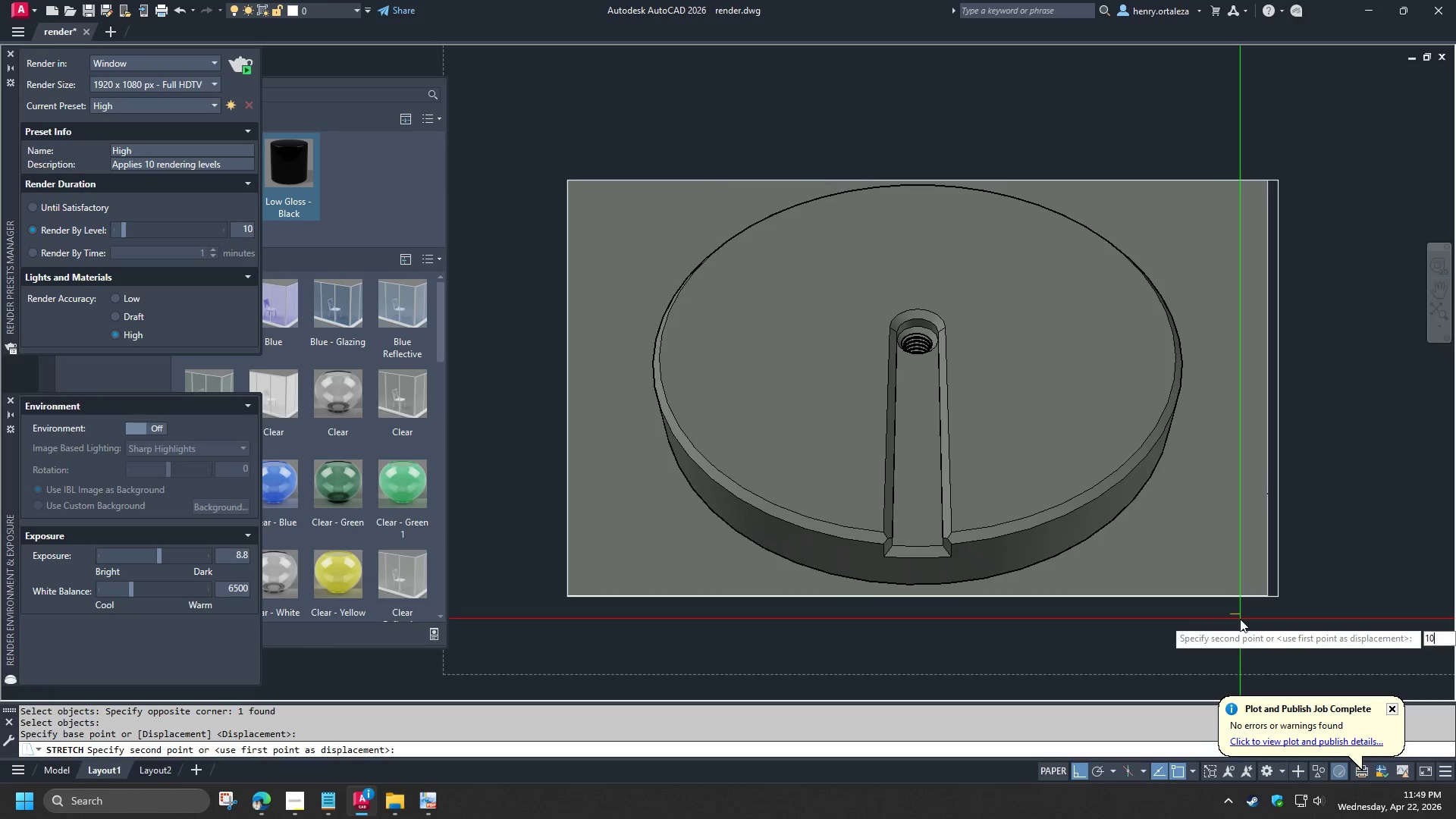 
key(NumpadEnter)
 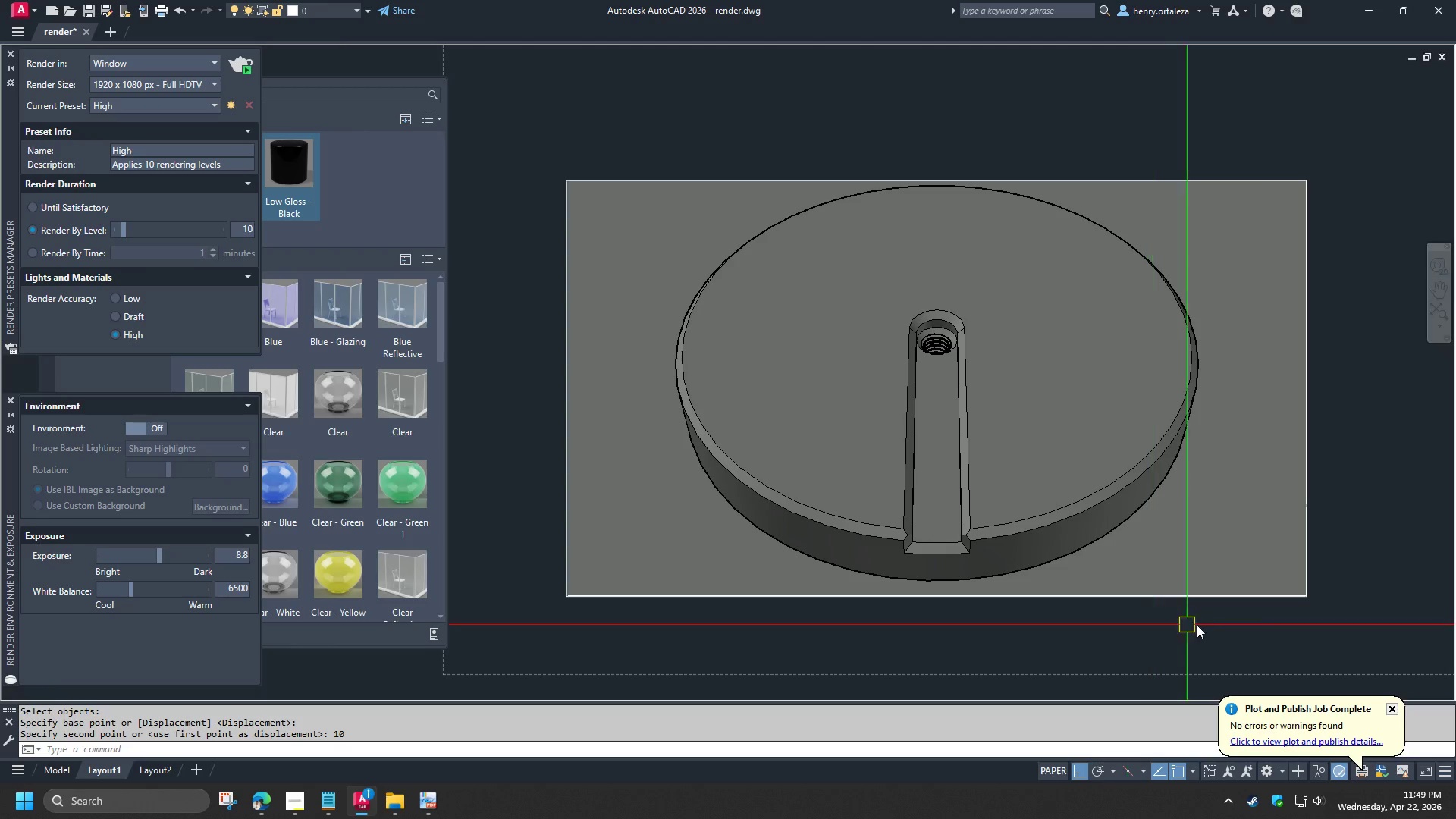 
key(S)
 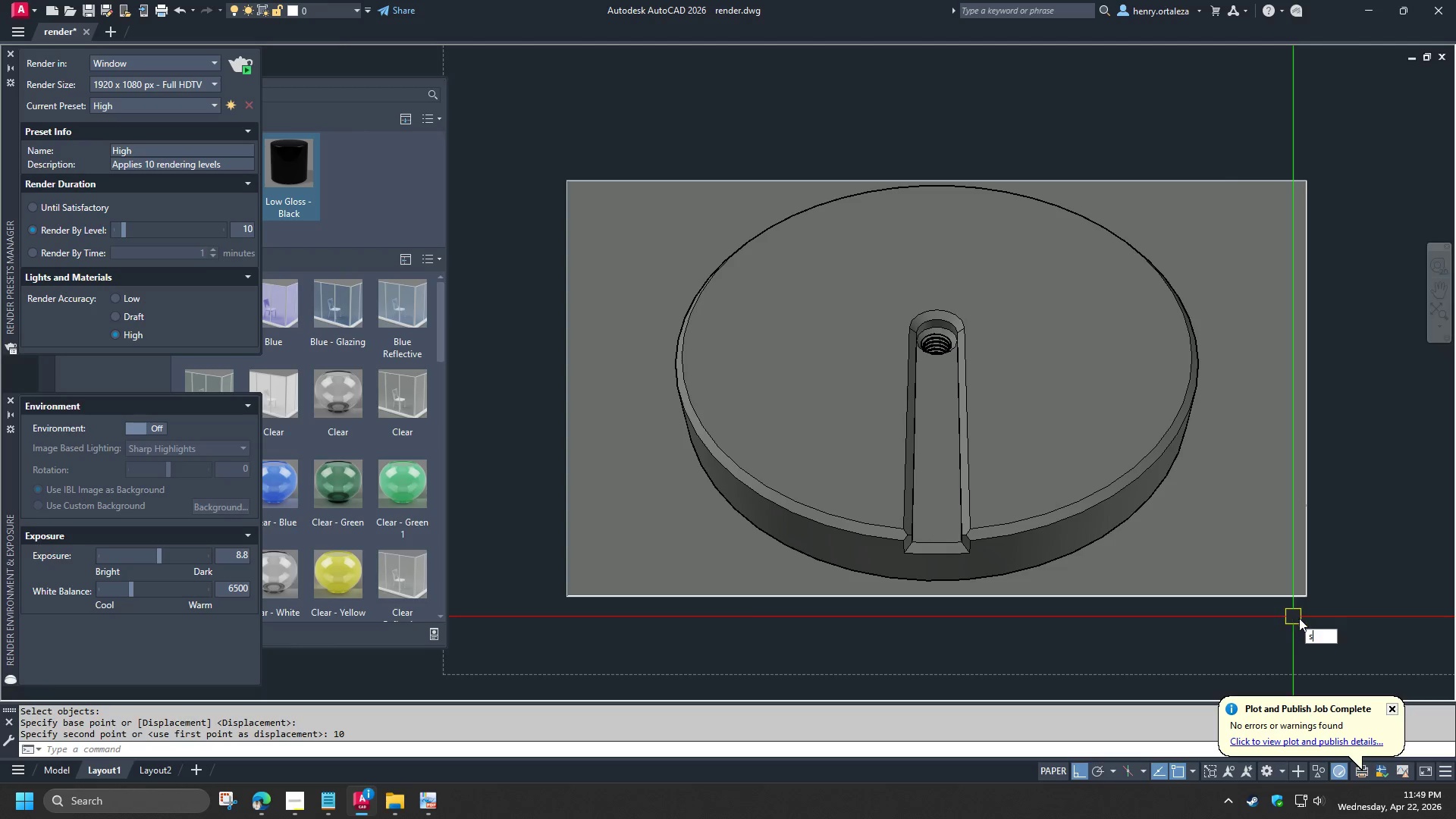 
key(Space)
 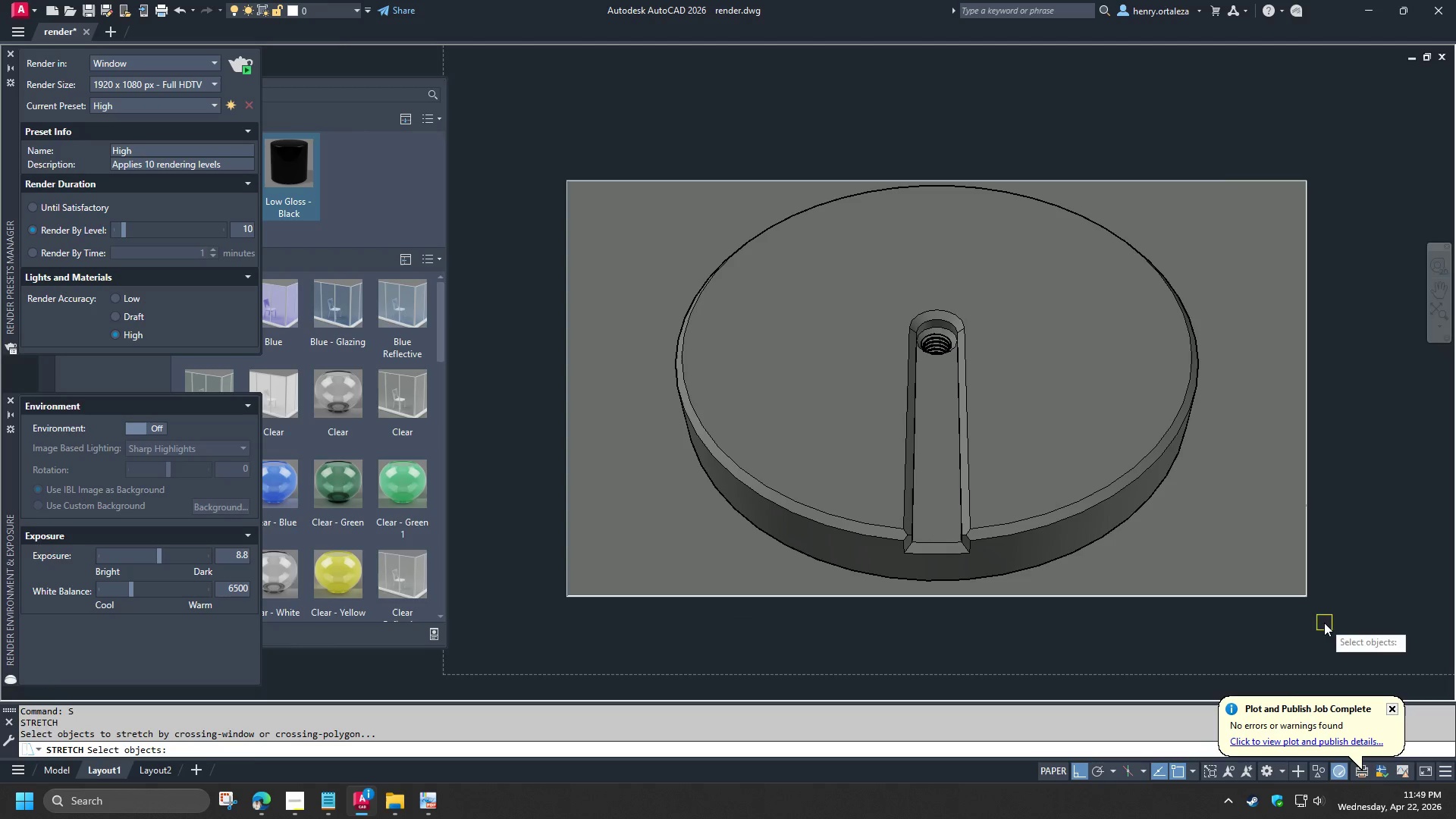 
left_click_drag(start_coordinate=[1324, 623], to_coordinate=[1317, 609])
 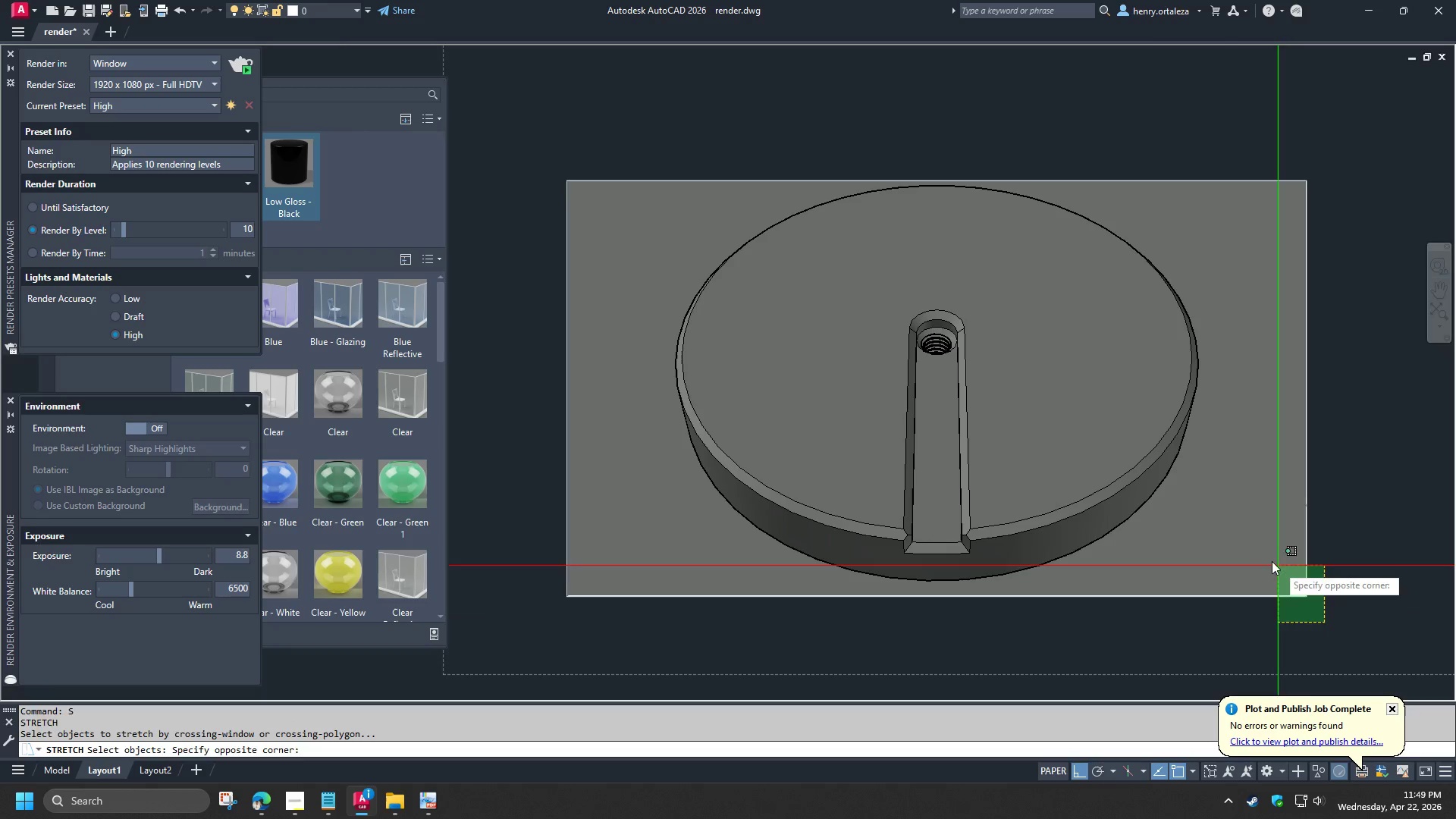 
double_click([1255, 549])
 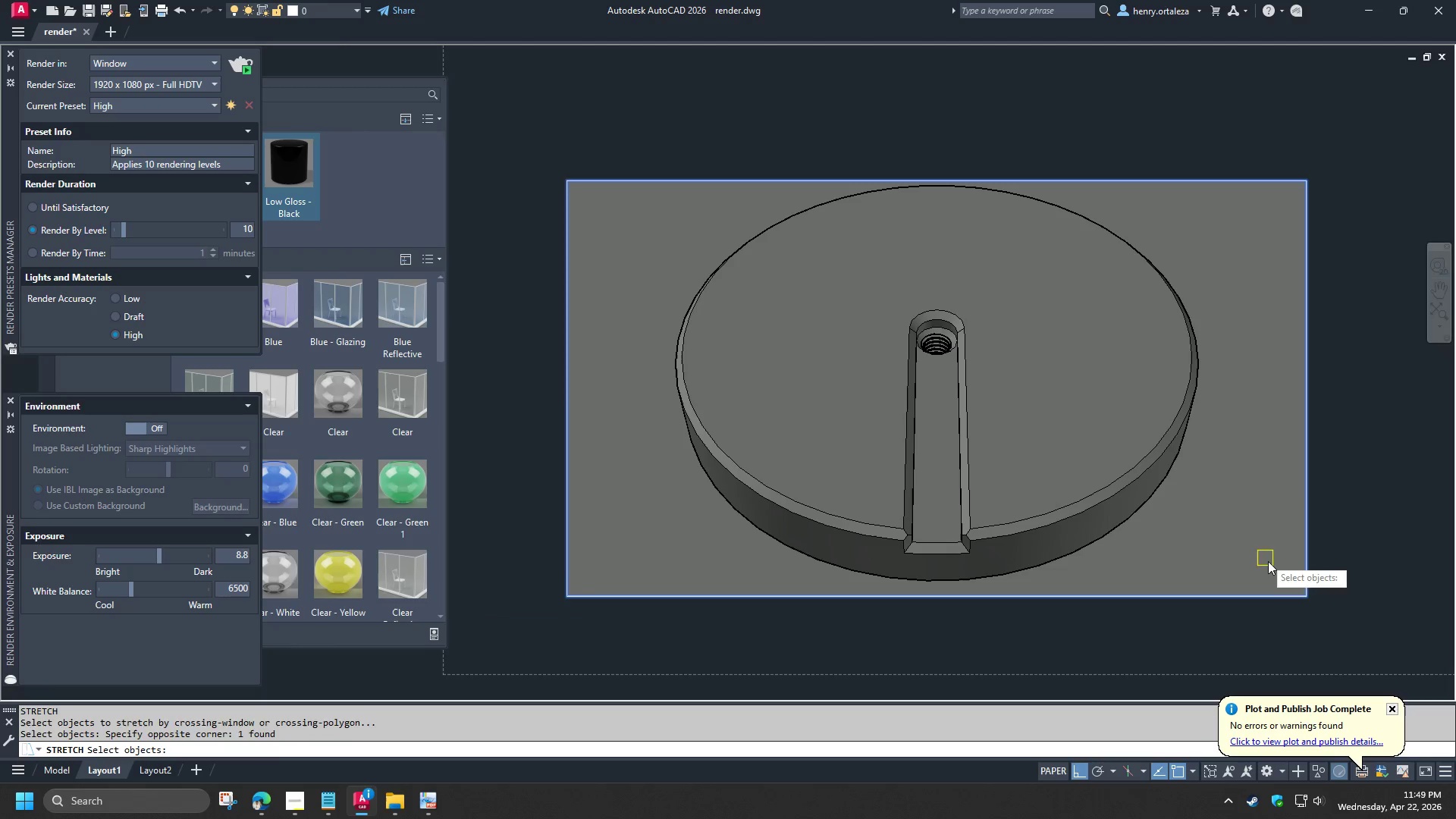 
key(Space)
 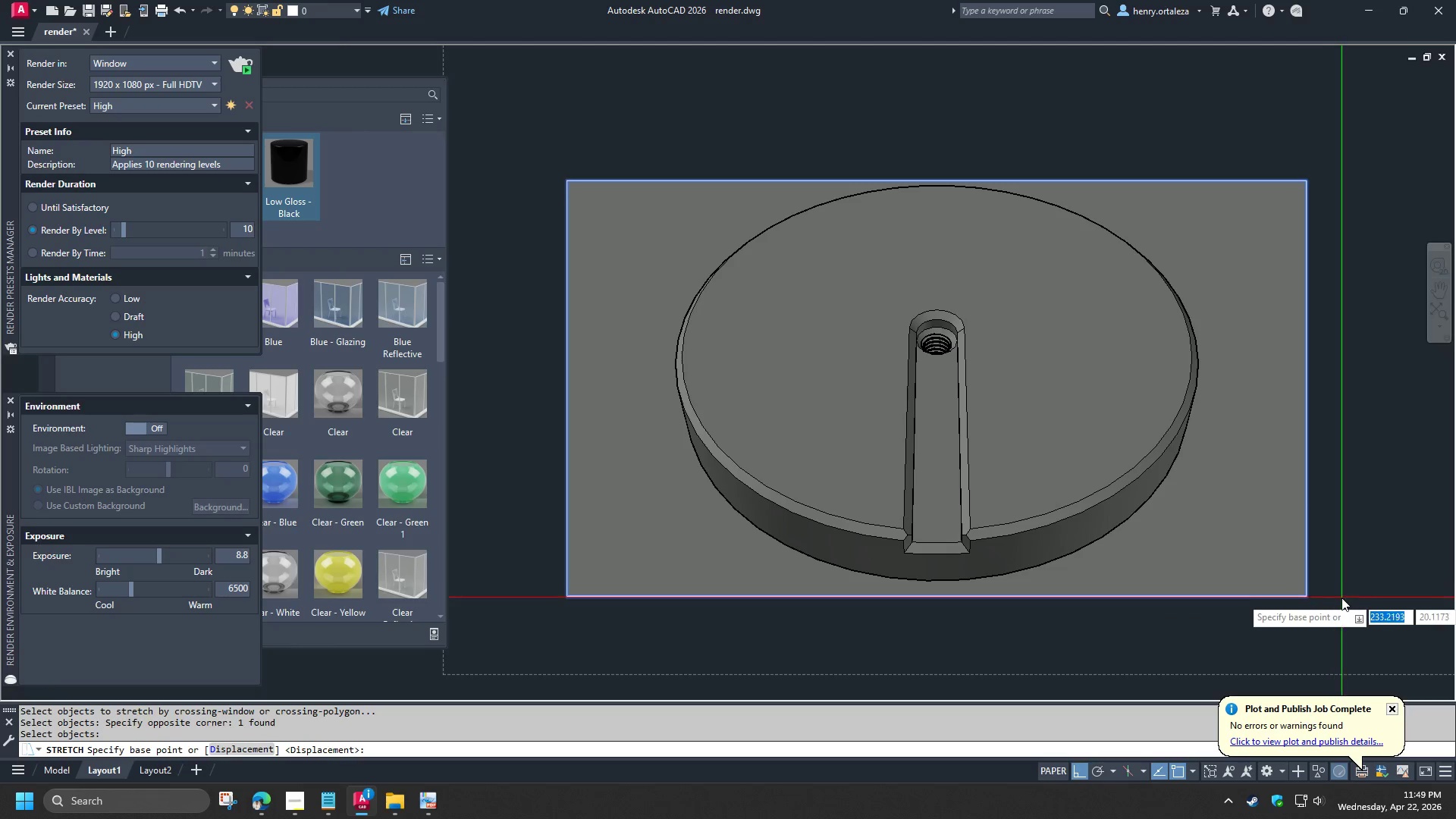 
left_click_drag(start_coordinate=[1344, 601], to_coordinate=[1343, 598])
 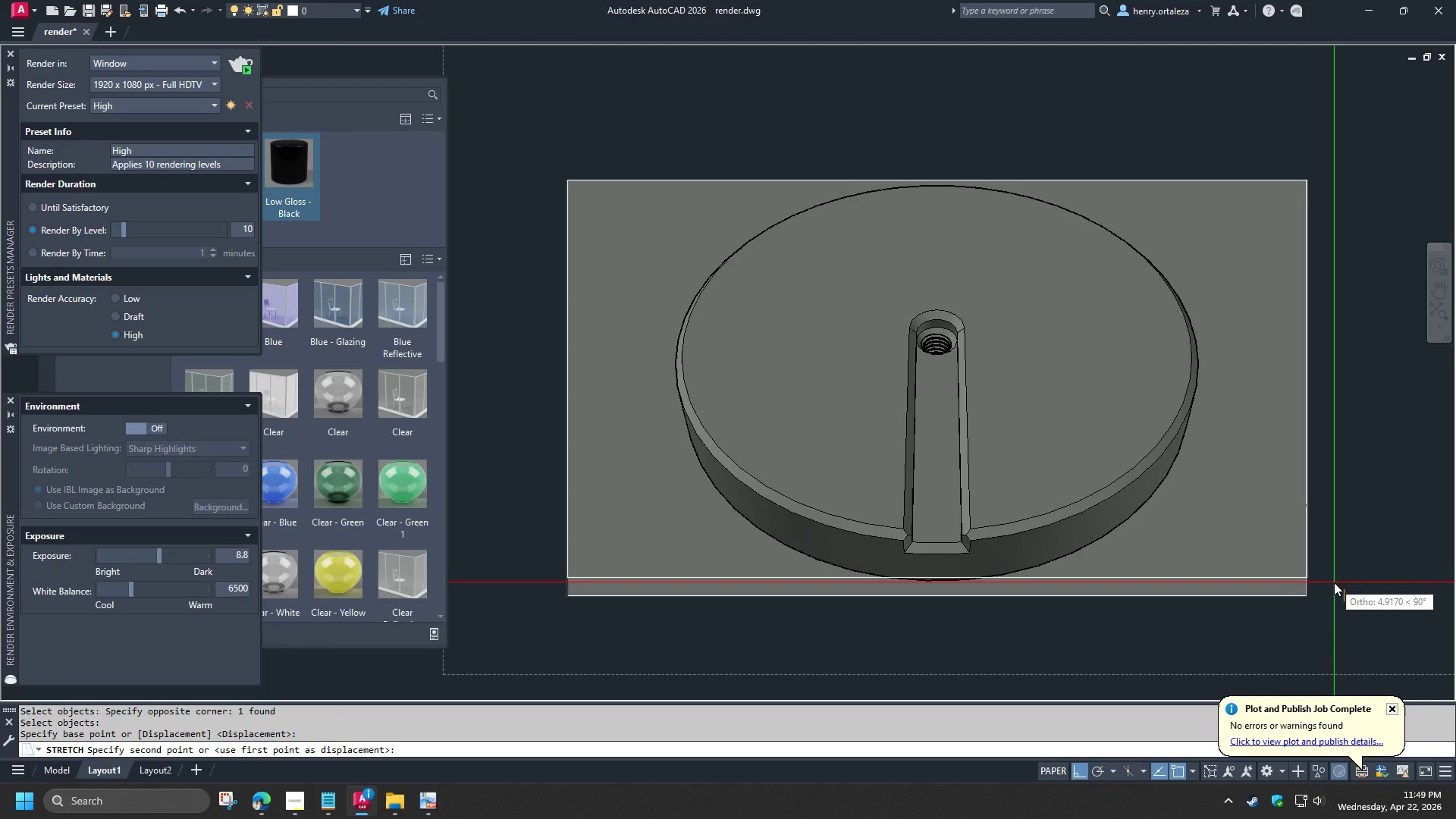 
key(Numpad2)
 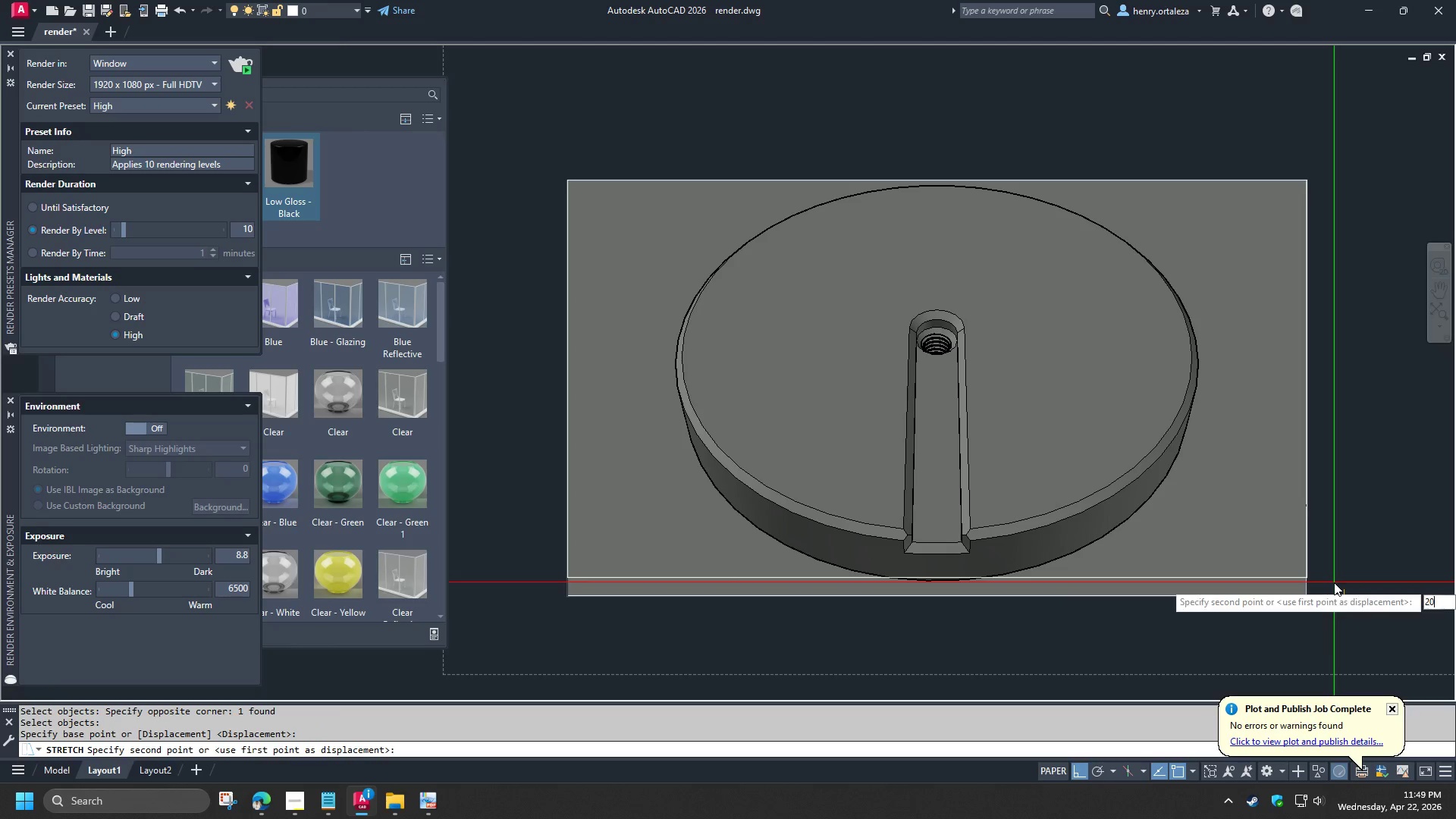 
key(Numpad0)
 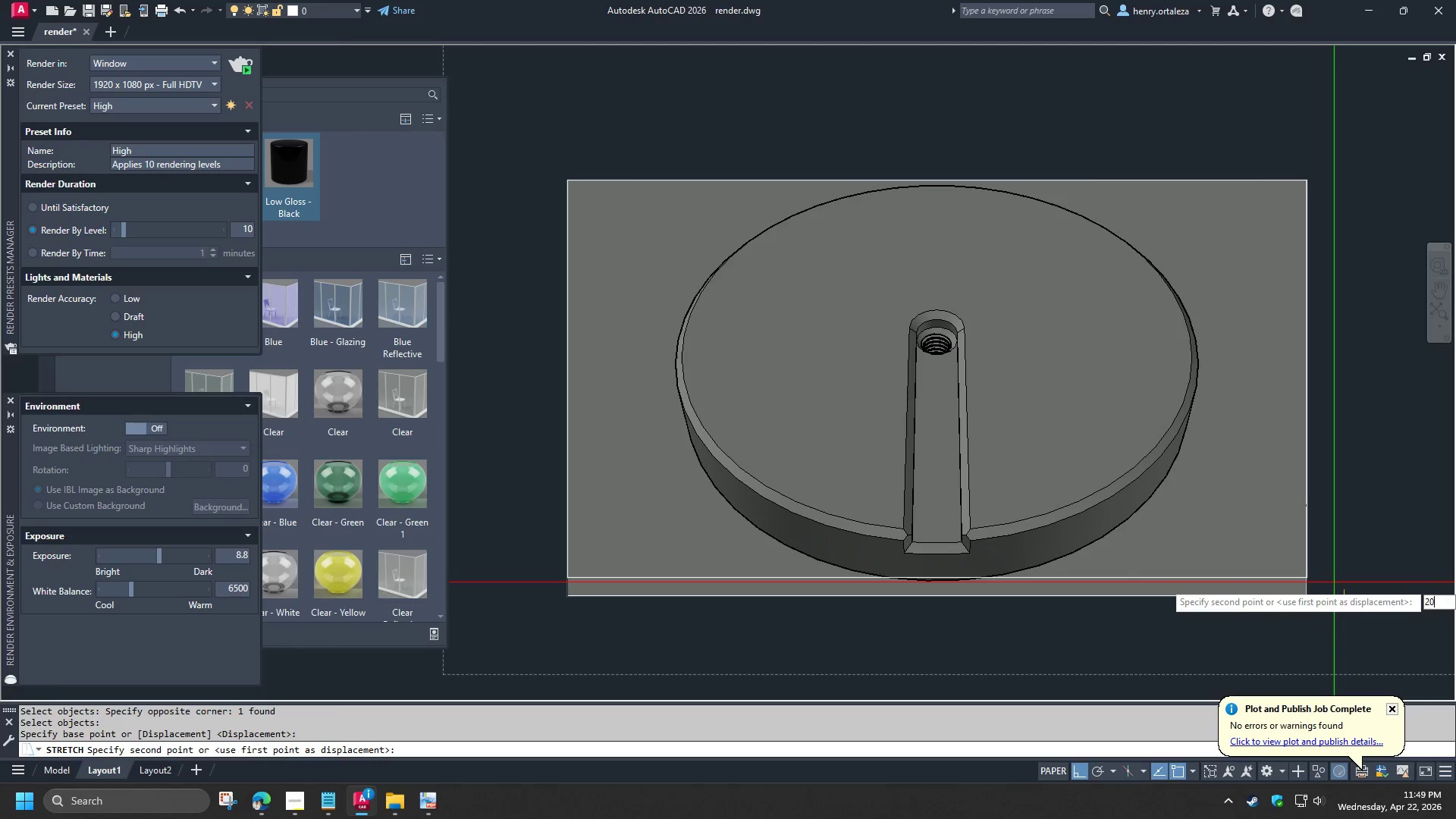 
key(NumpadEnter)
 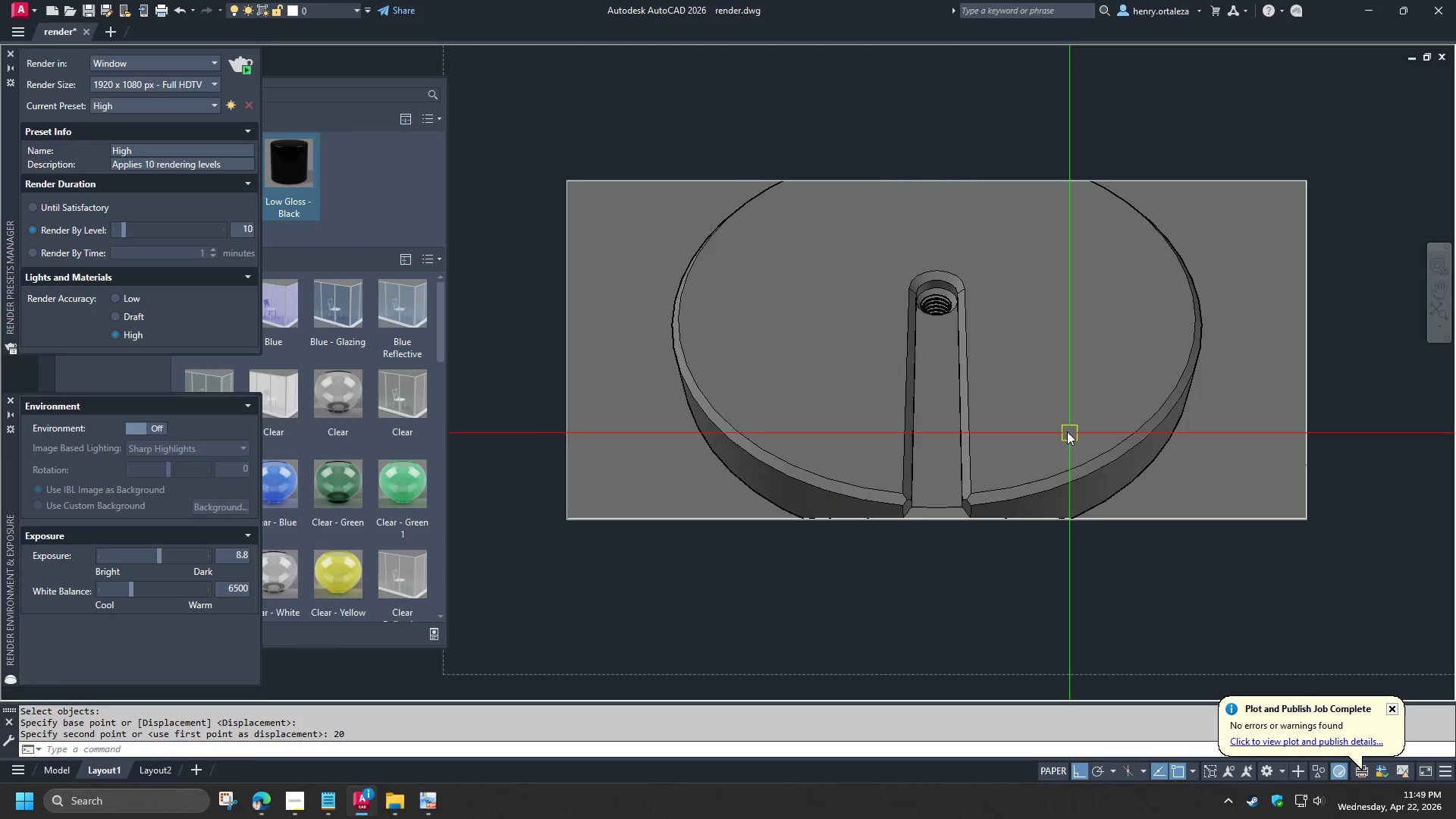 
double_click([1059, 425])
 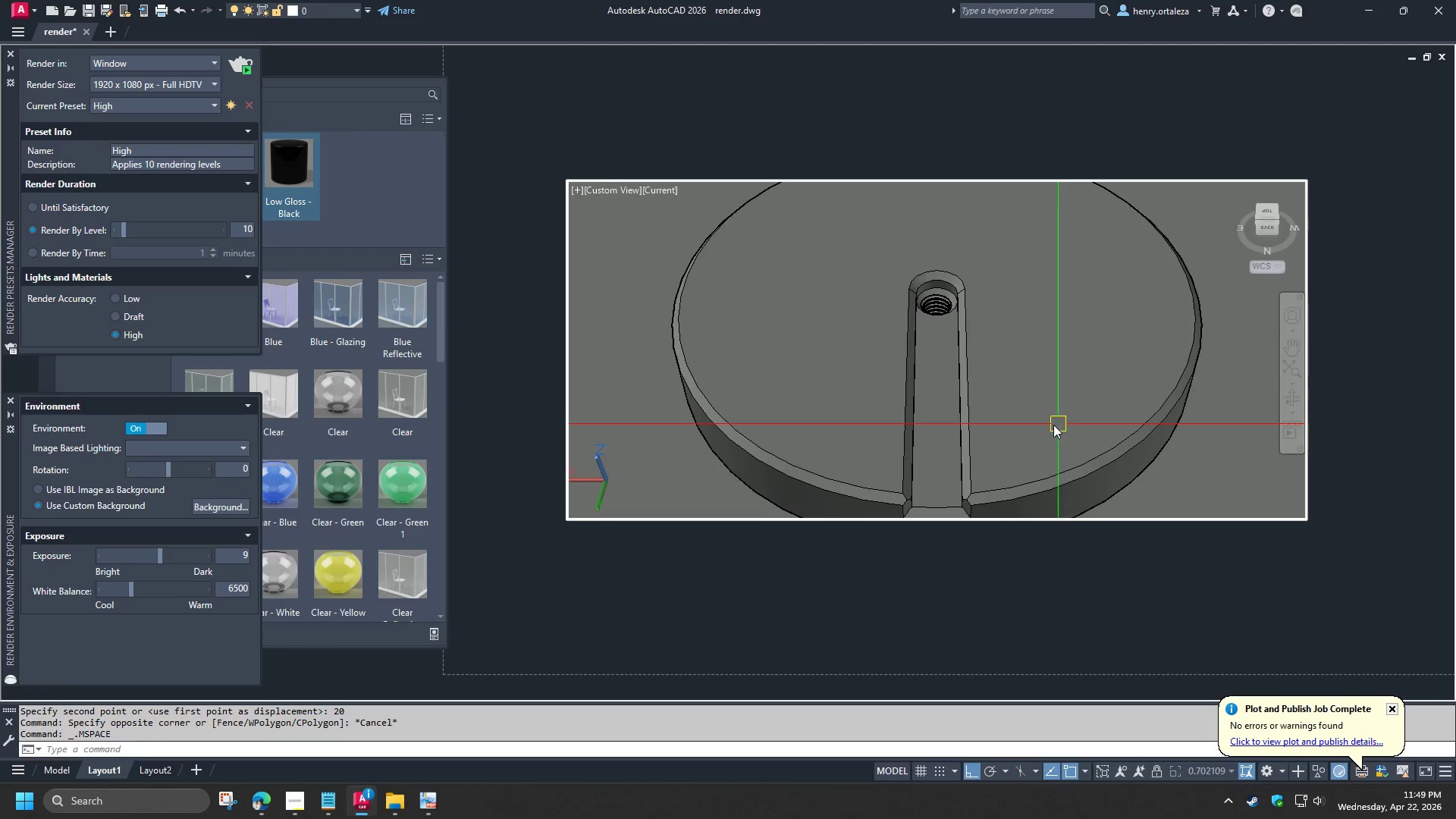 
key(Z)
 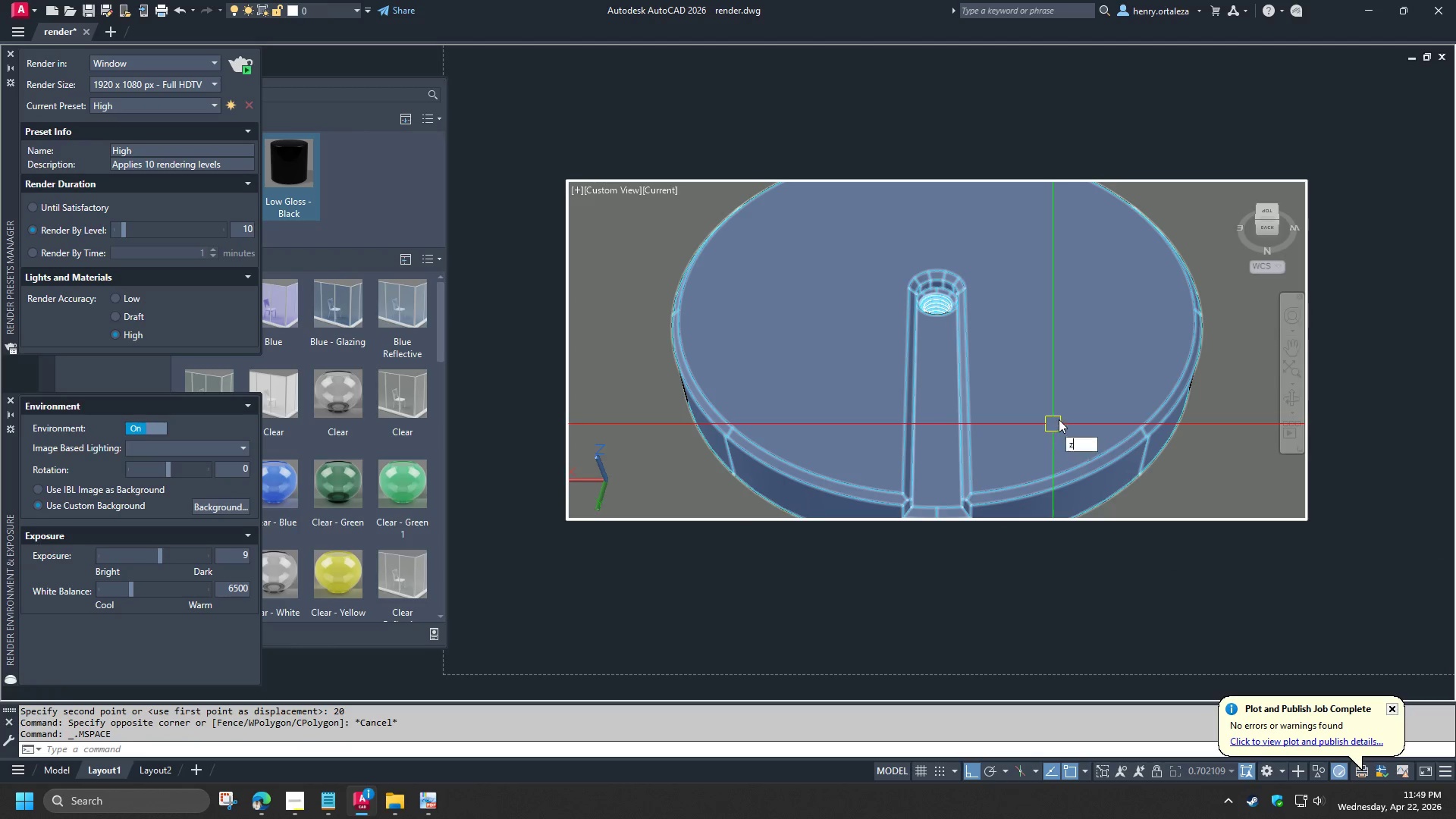 
key(Space)
 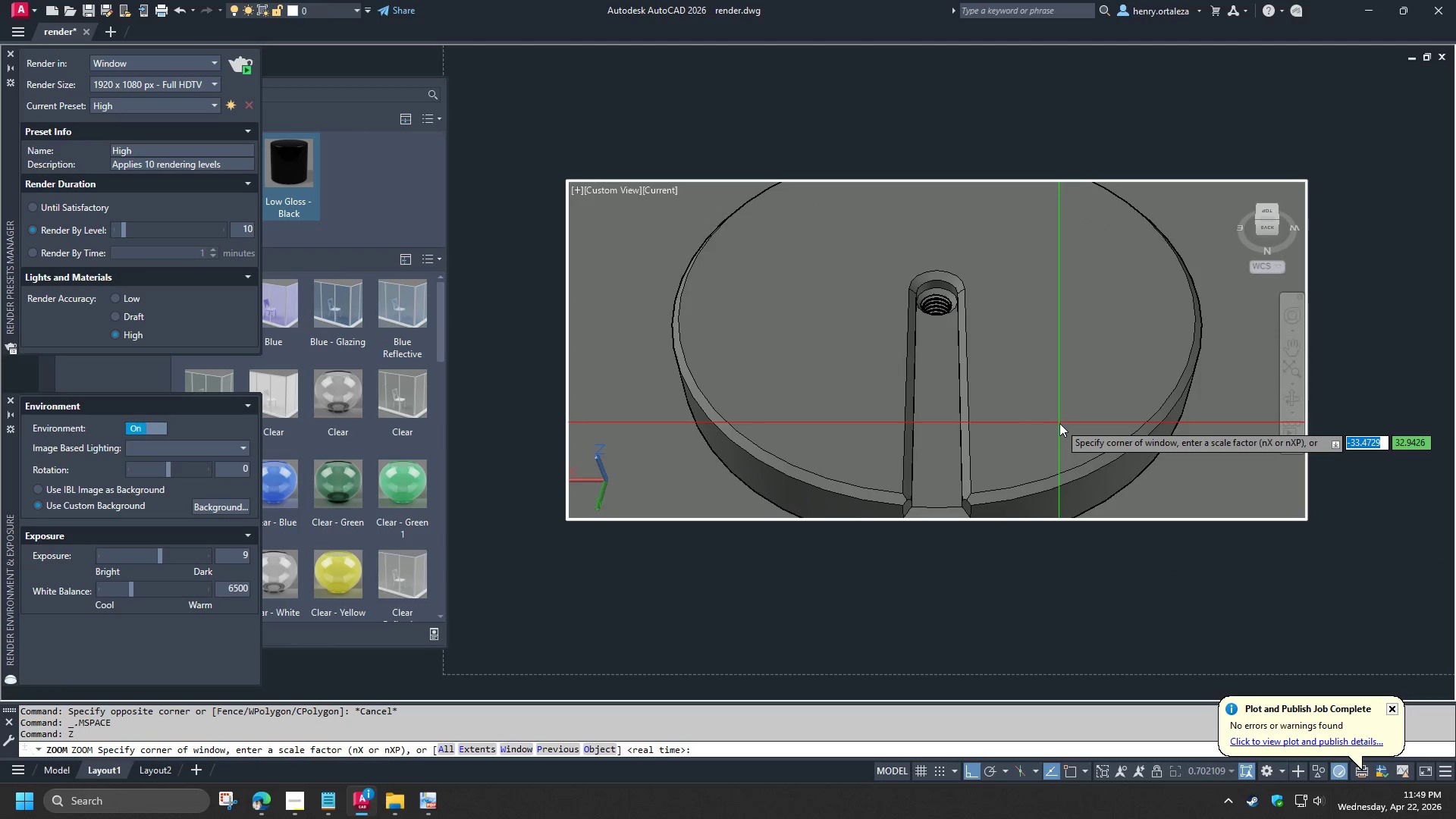 
key(O)
 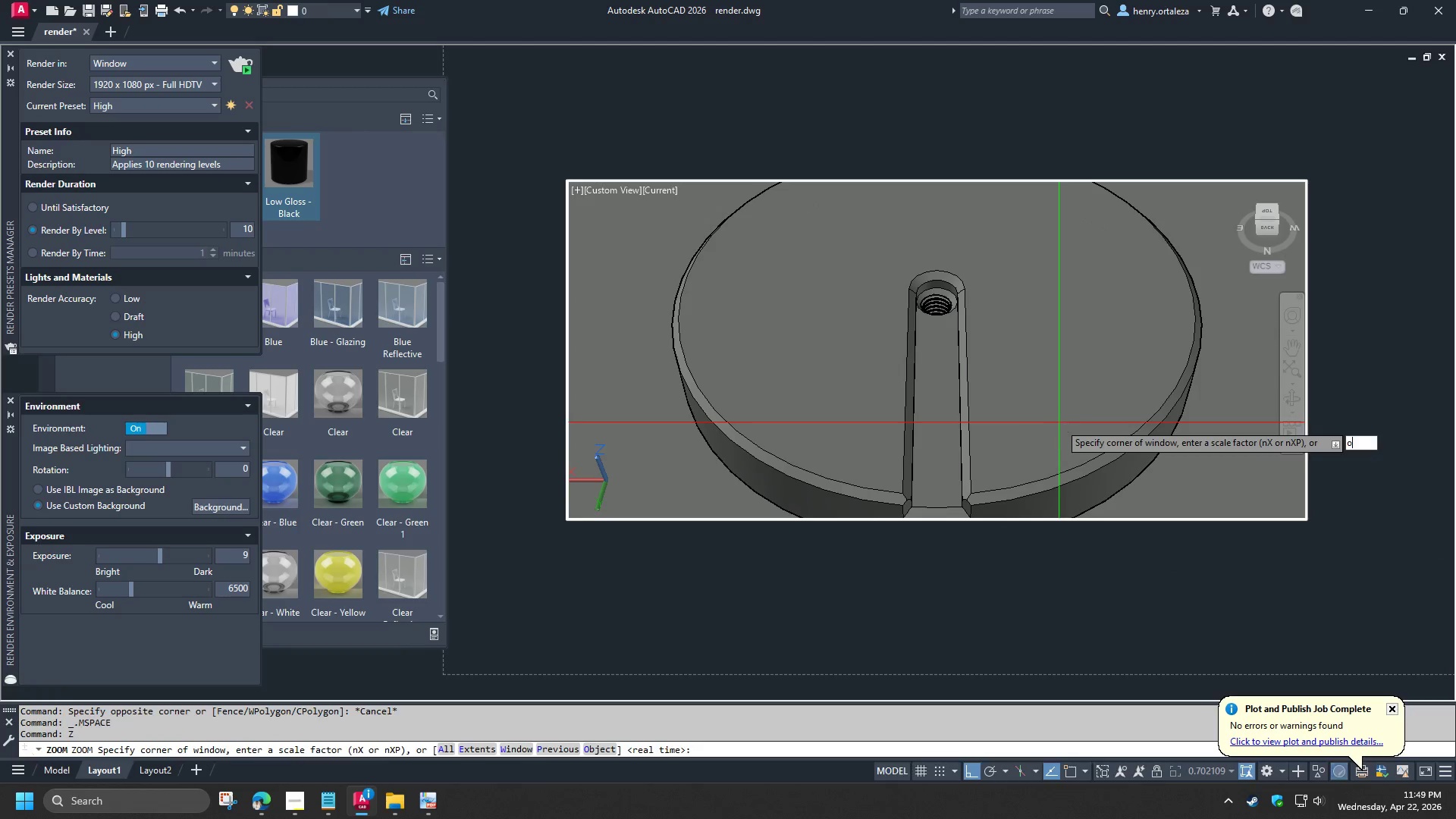 
key(Space)
 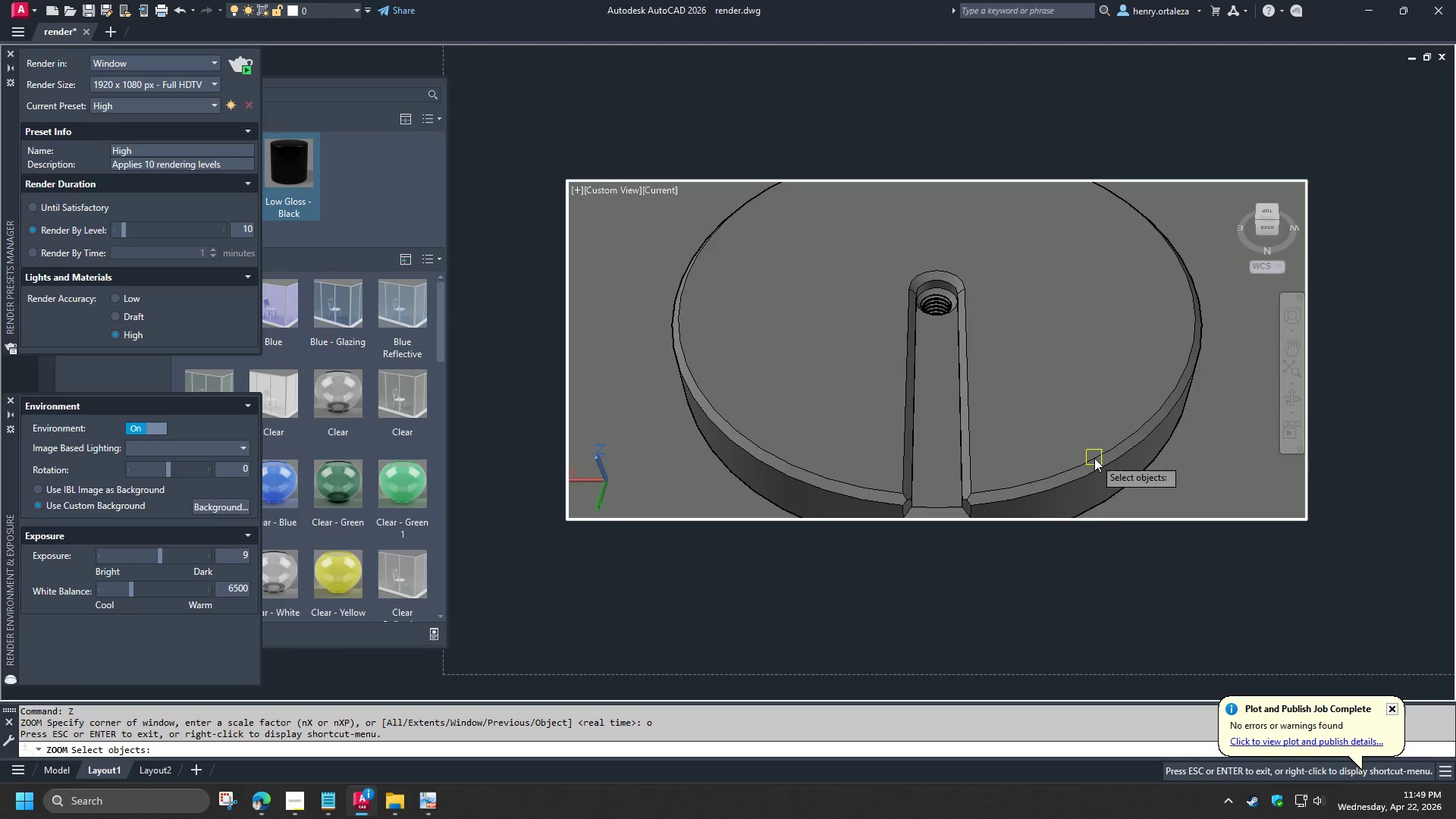 
left_click([1096, 463])
 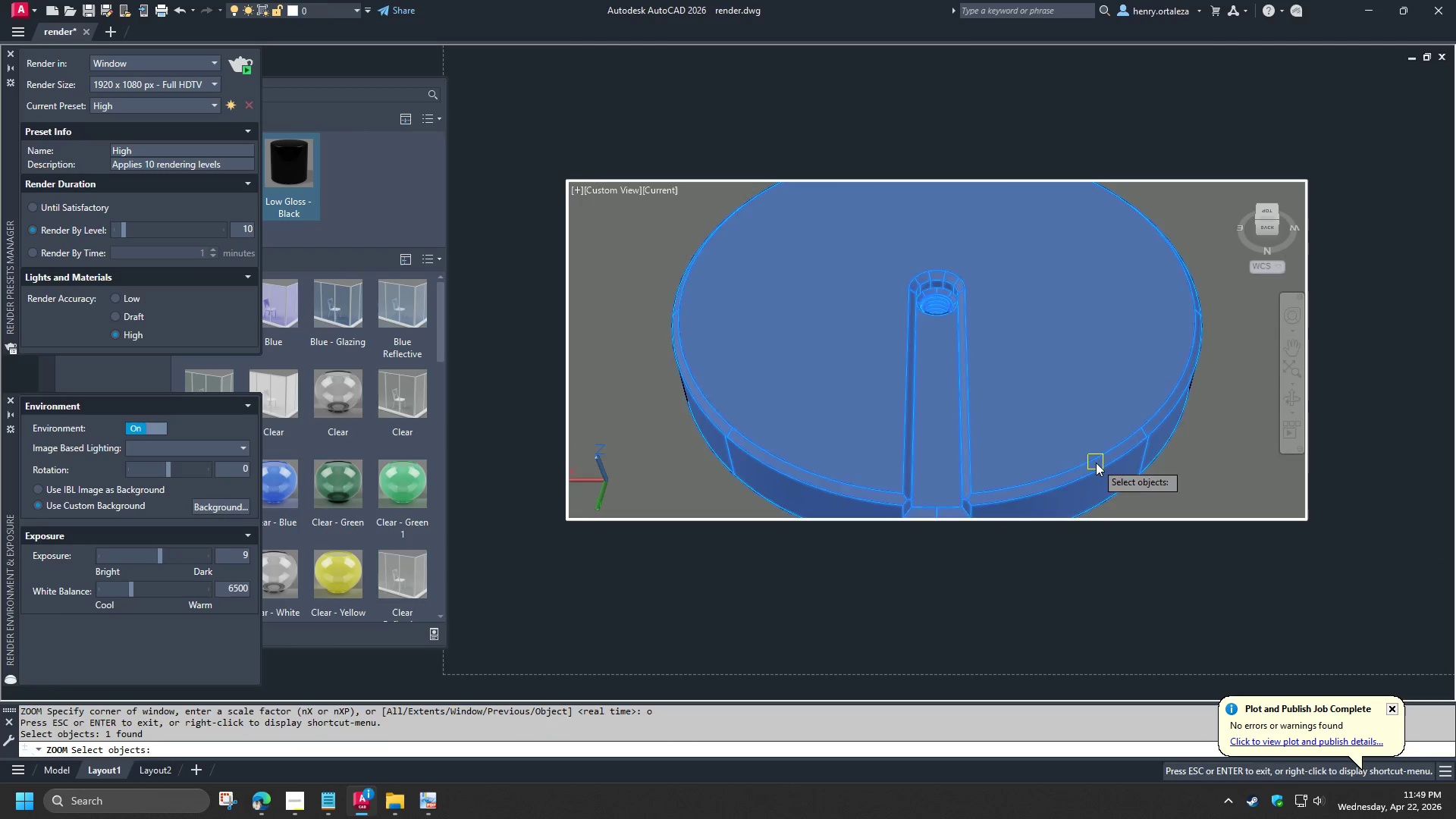 
key(Space)
 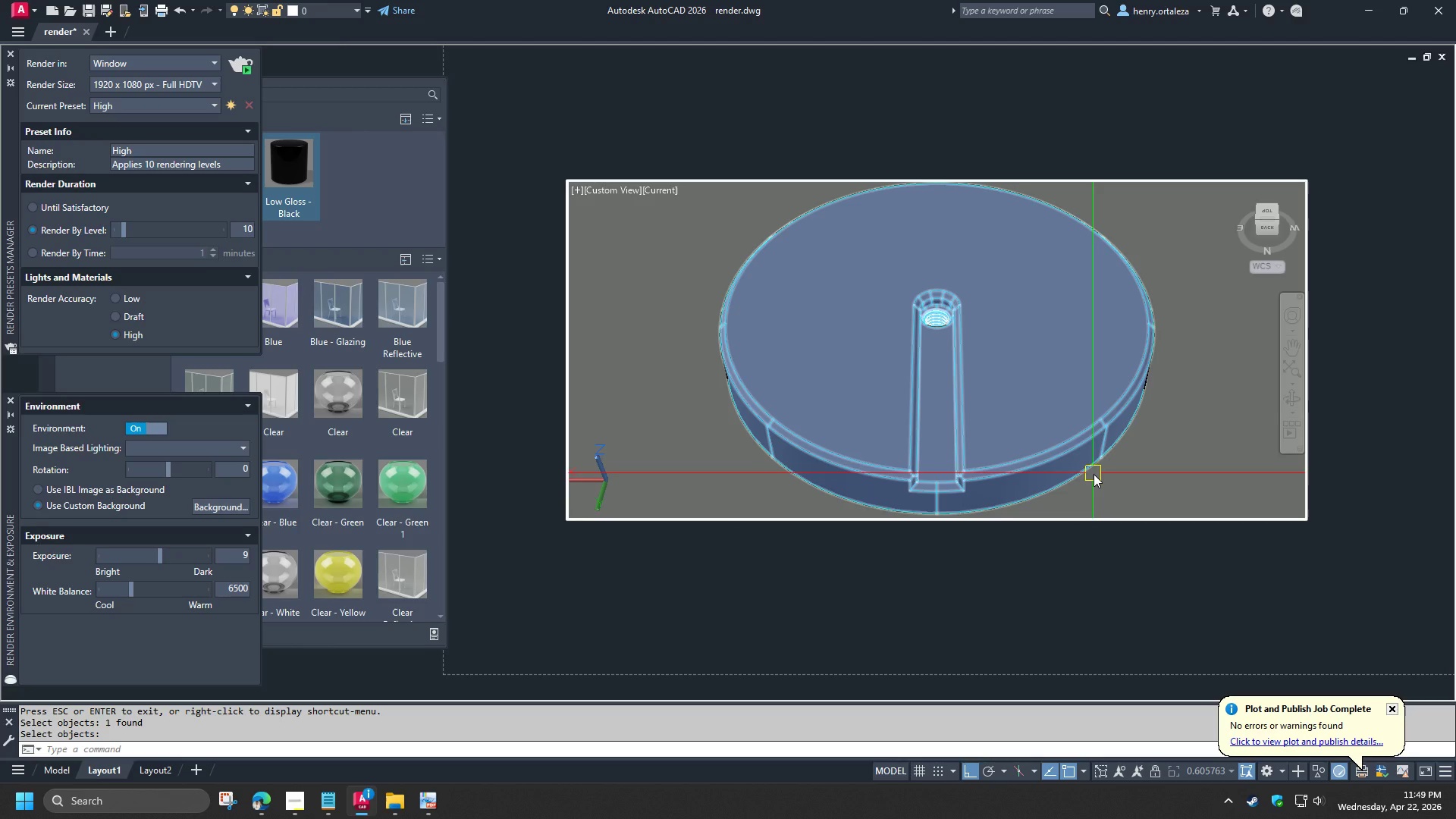 
type(vss 2 rr )
 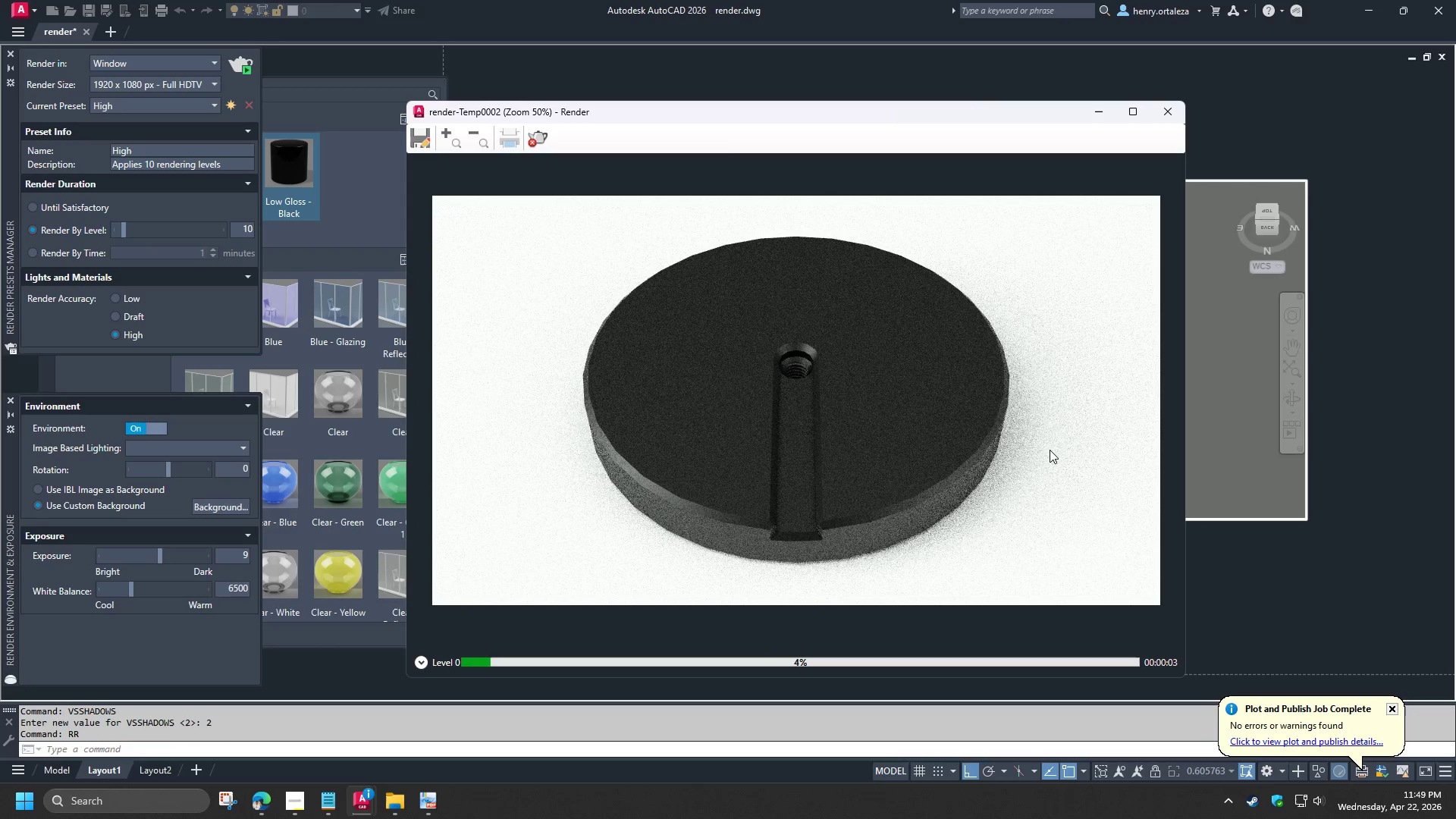 
wait(8.3)
 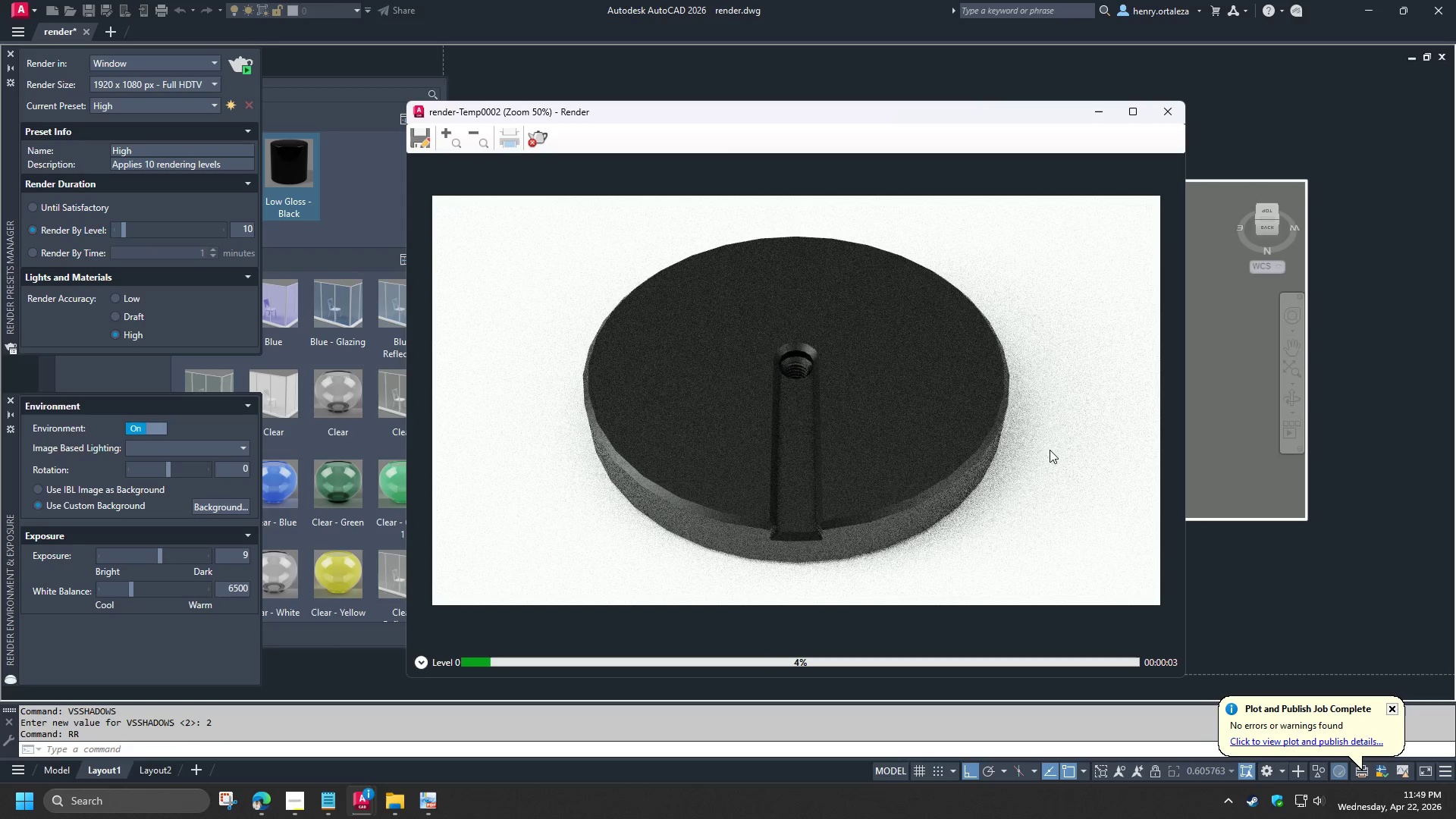 
left_click([543, 144])
 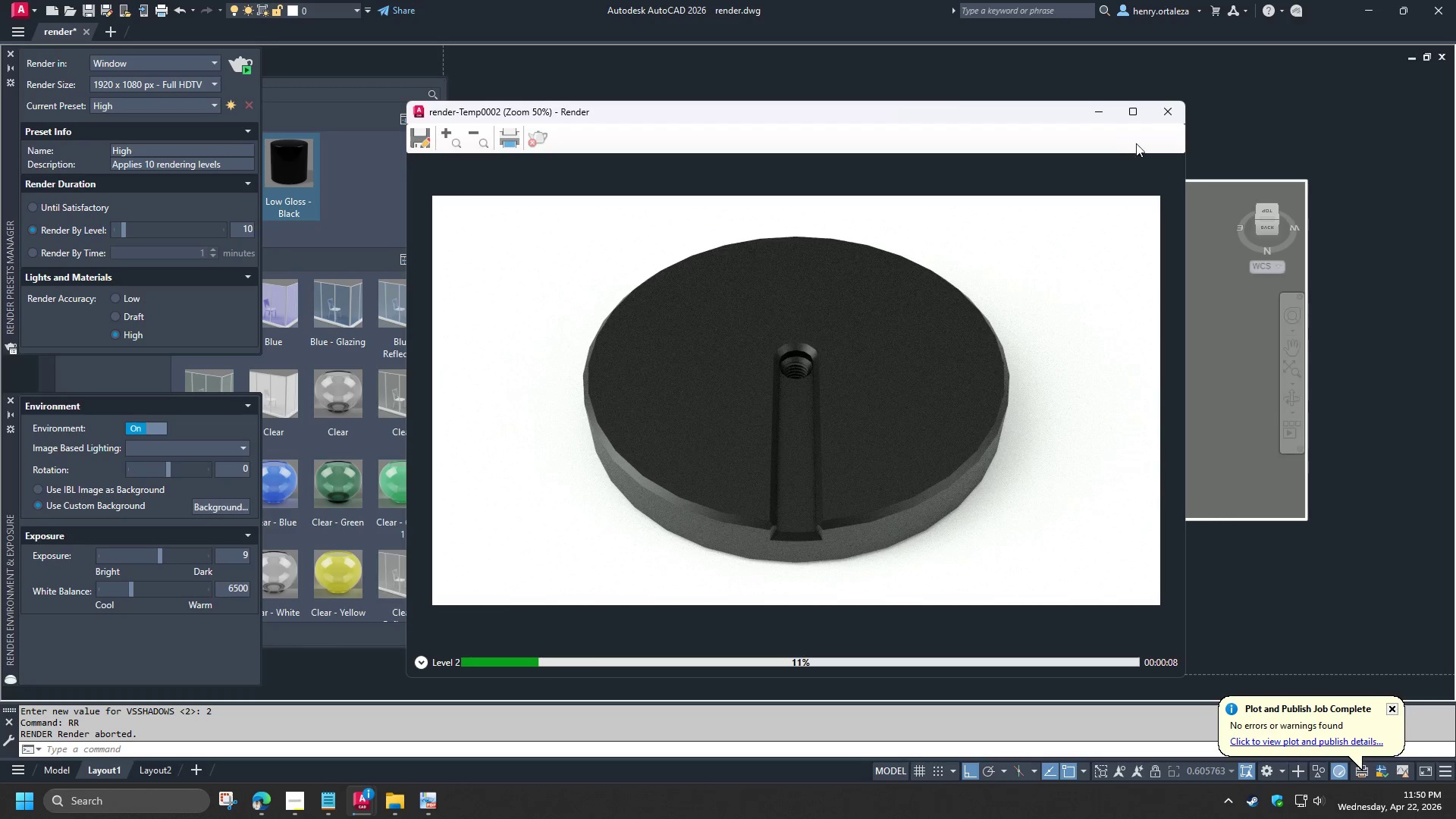 
left_click([1160, 115])
 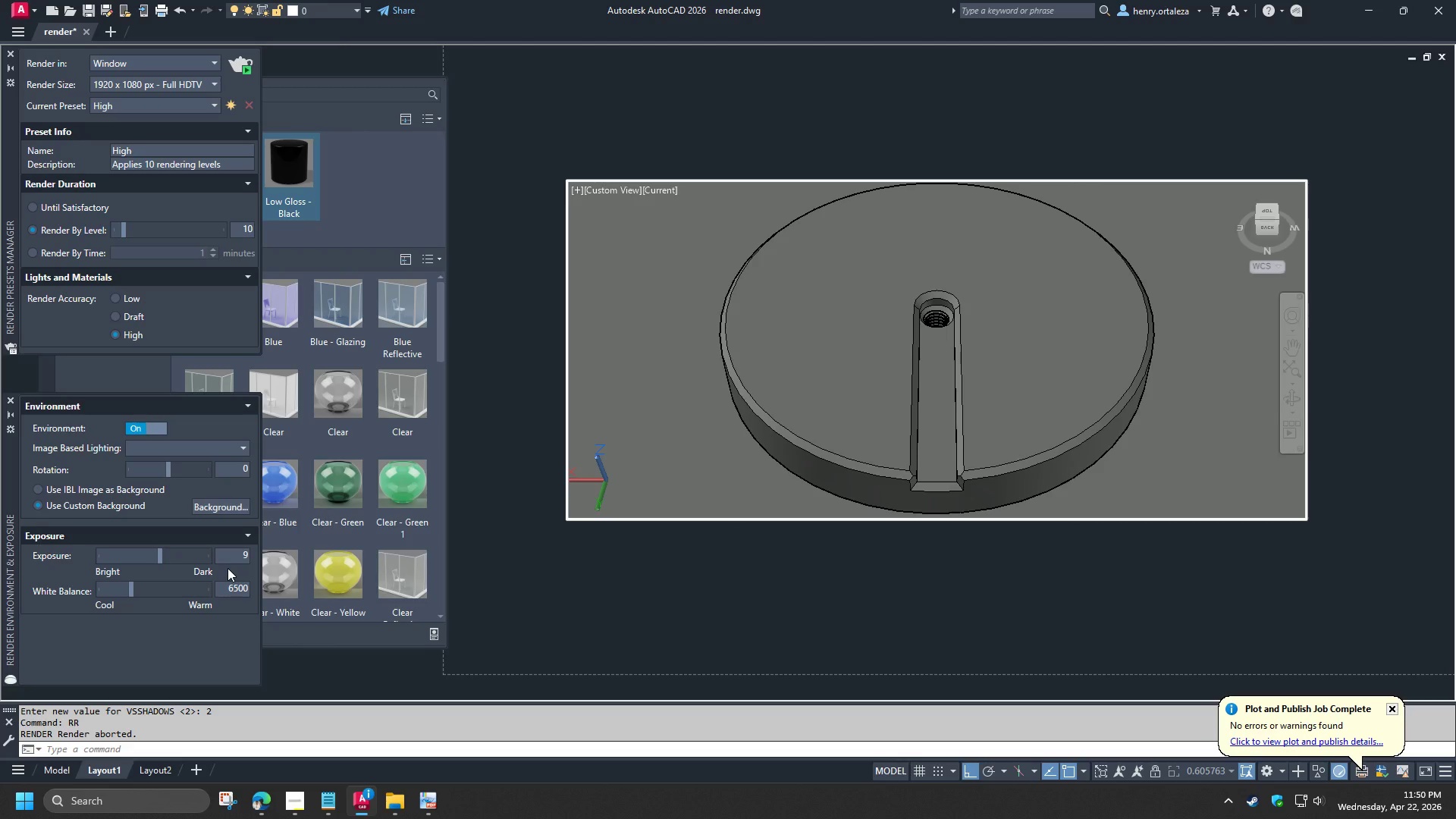 
left_click_drag(start_coordinate=[231, 559], to_coordinate=[253, 559])
 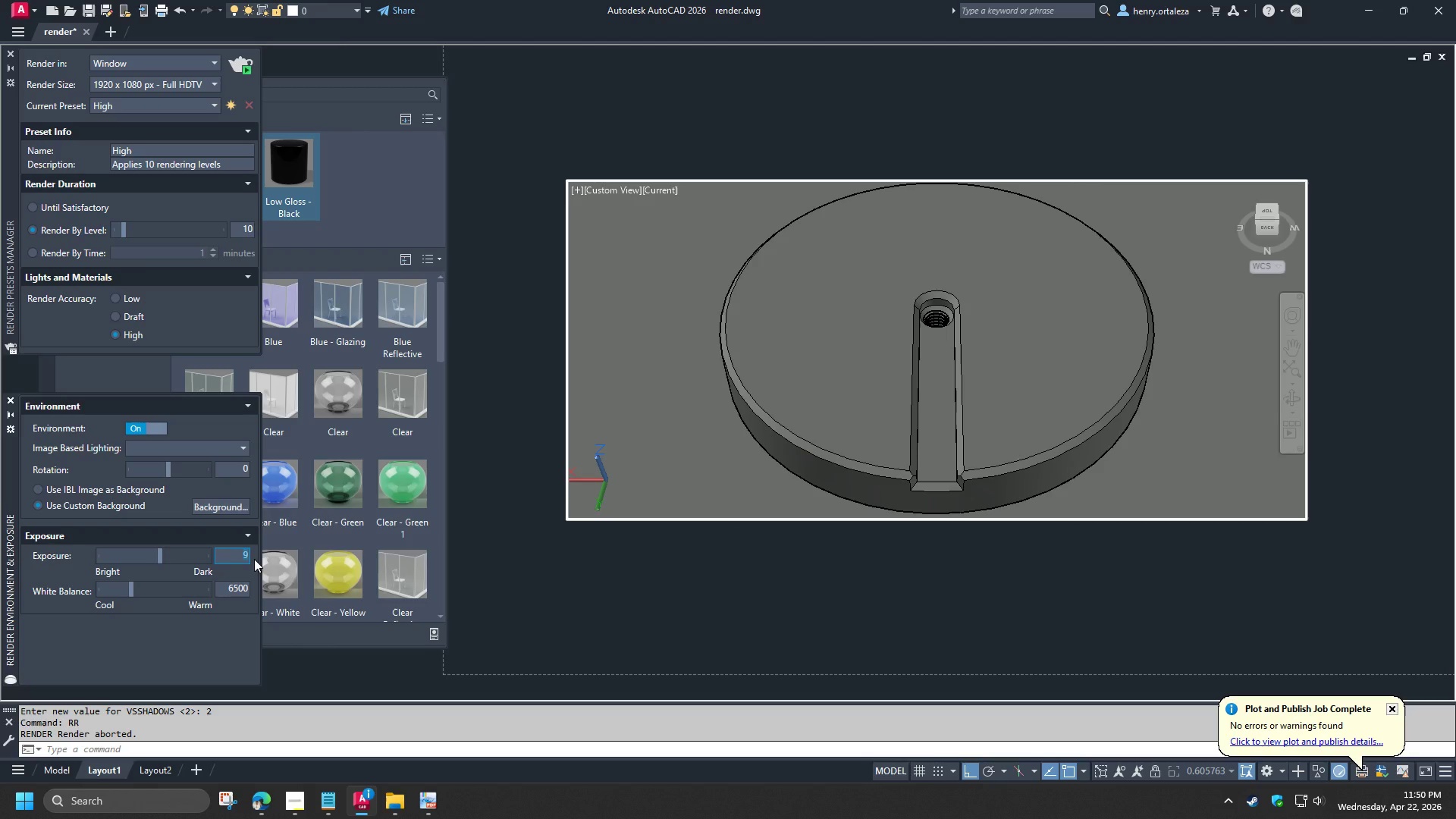 
key(8)
 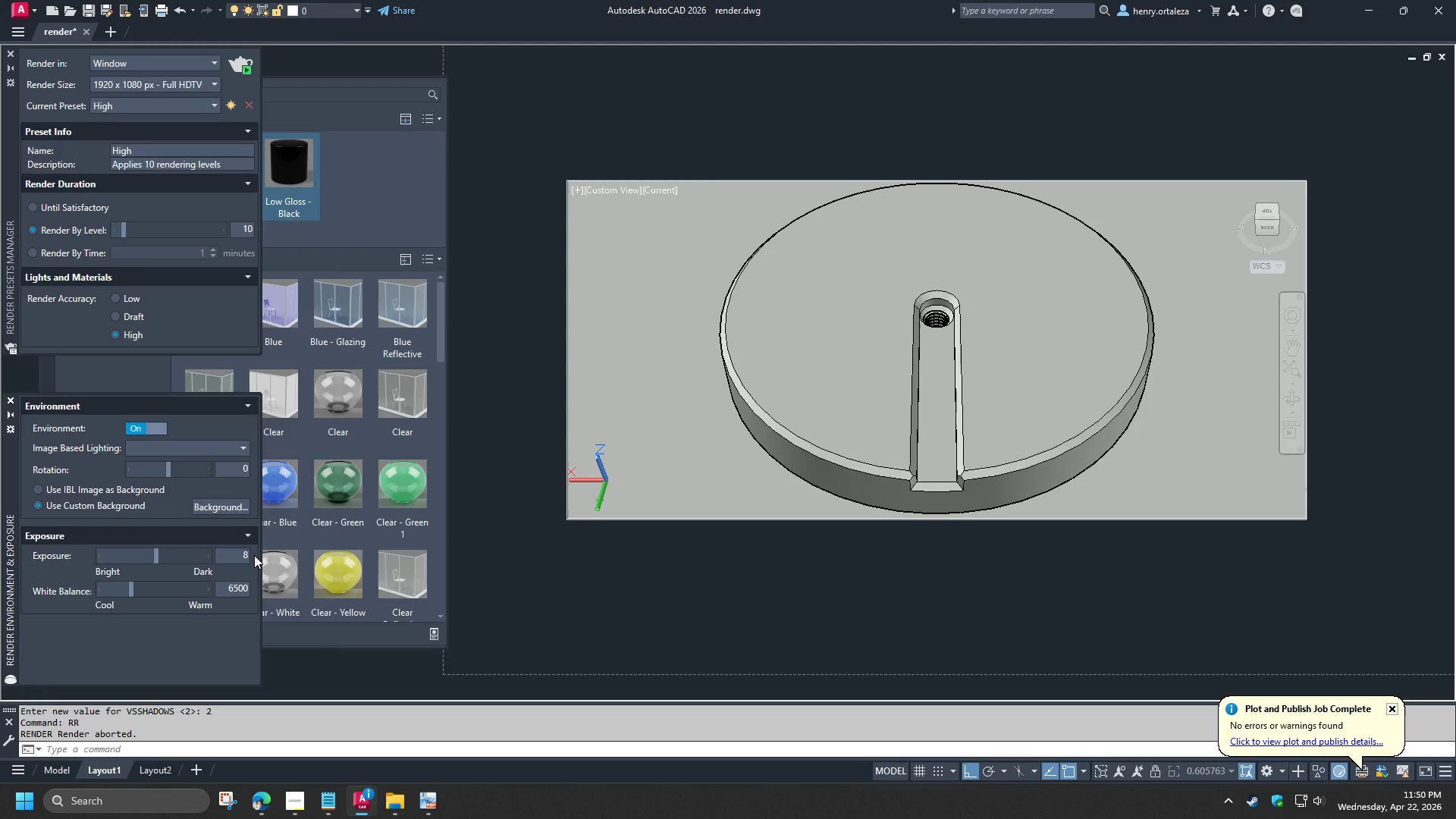 
key(NumpadEnter)
 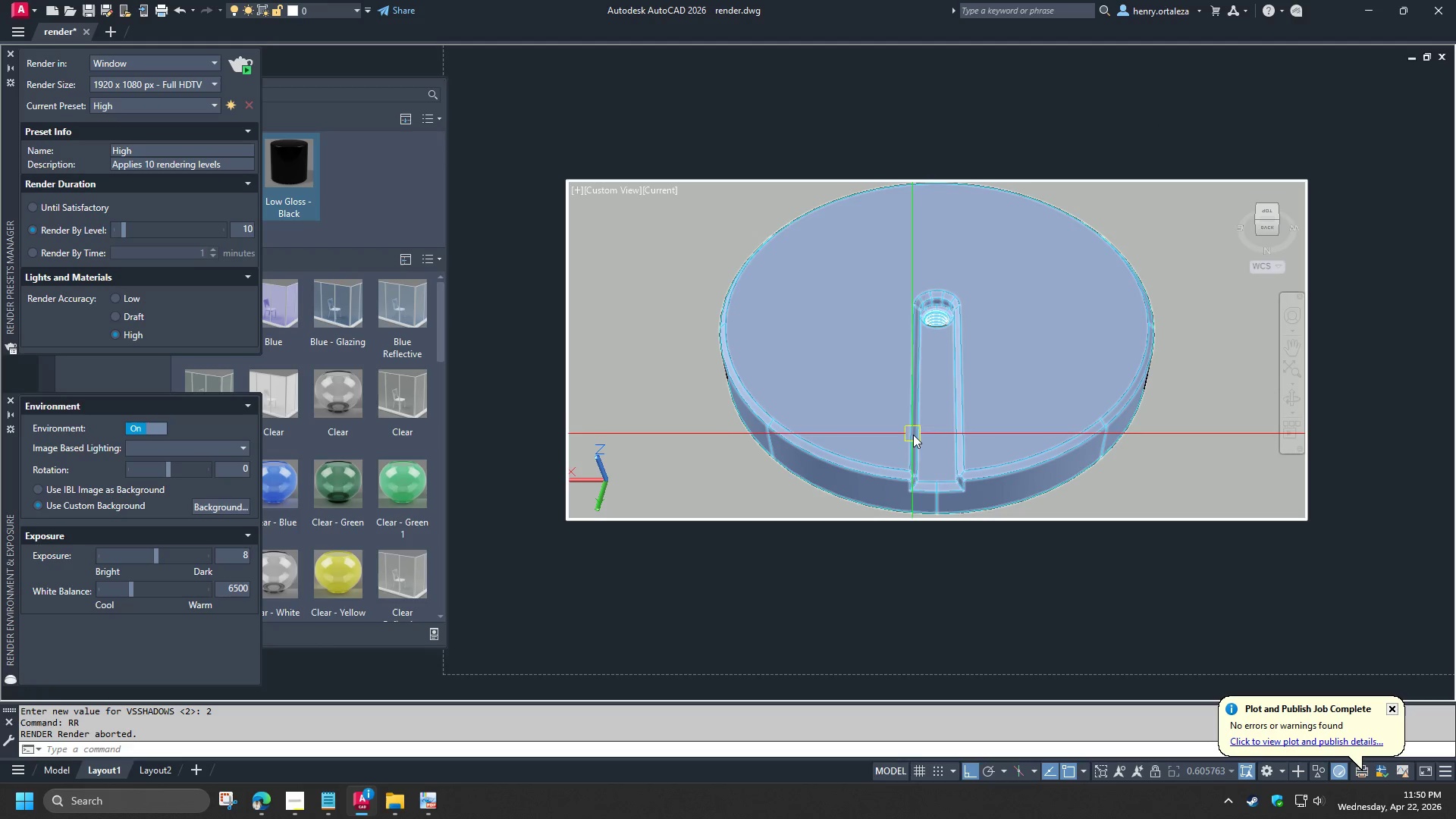 
type(rr )
 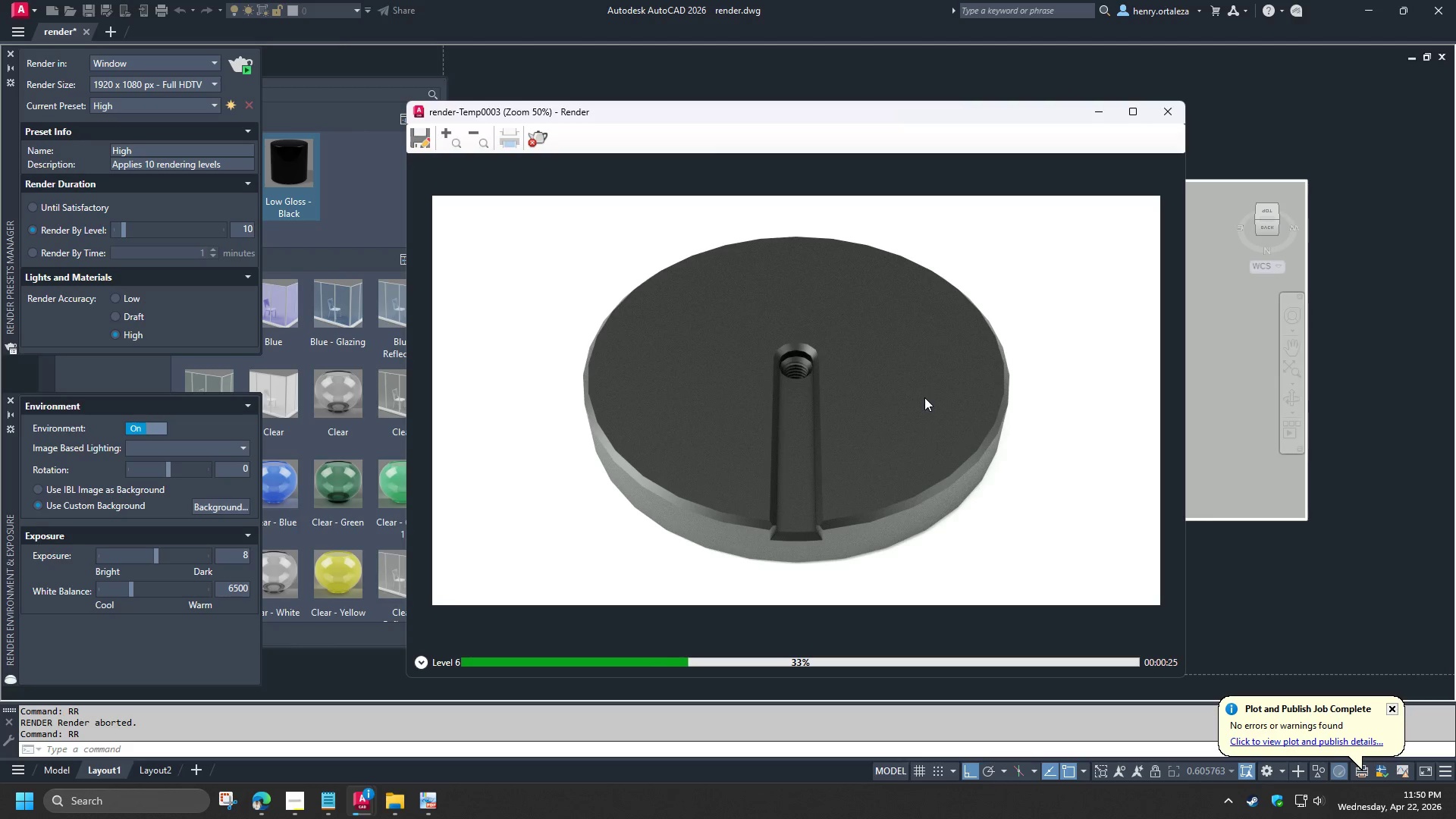 
wait(30.89)
 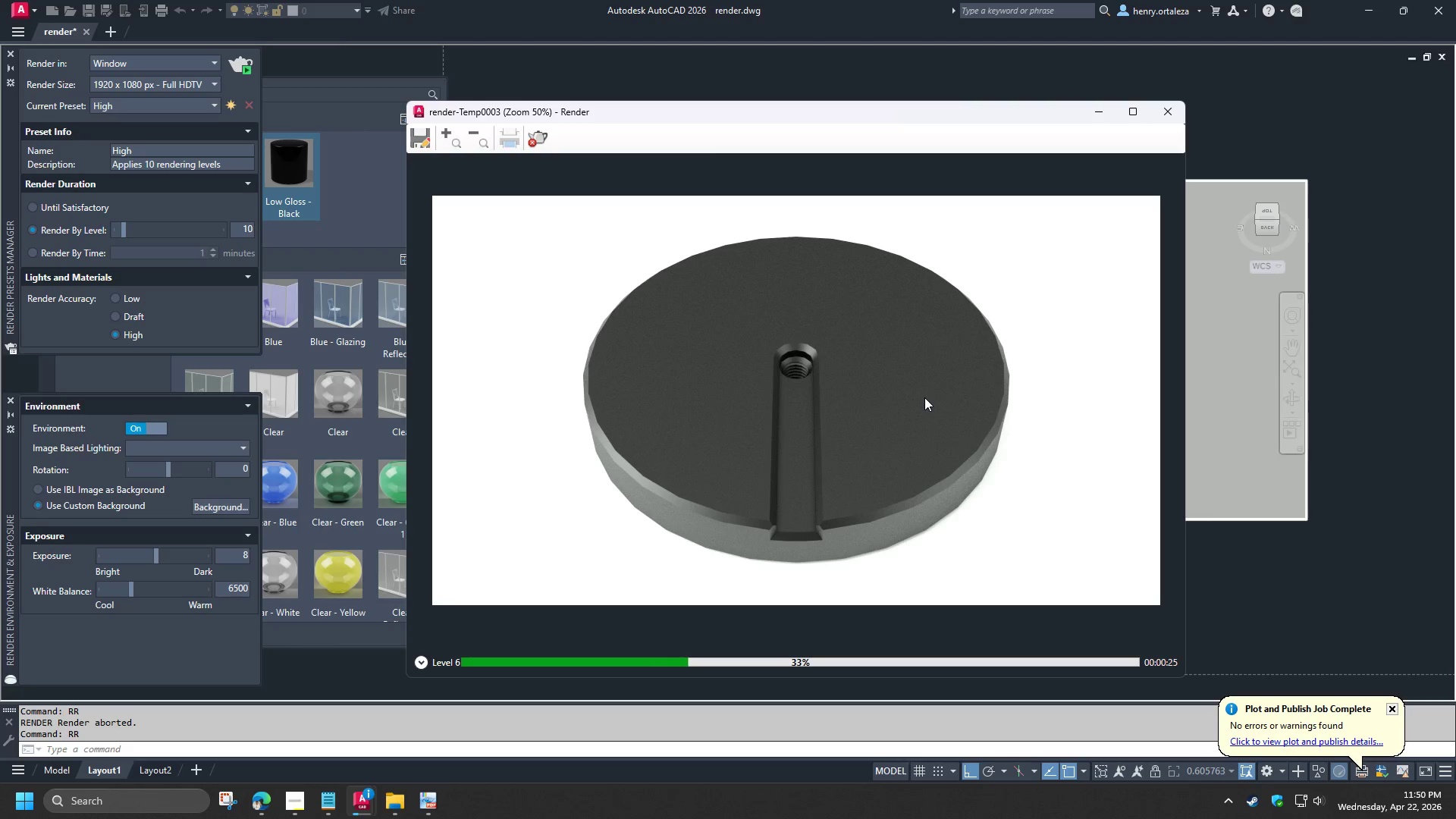 
left_click([284, 814])